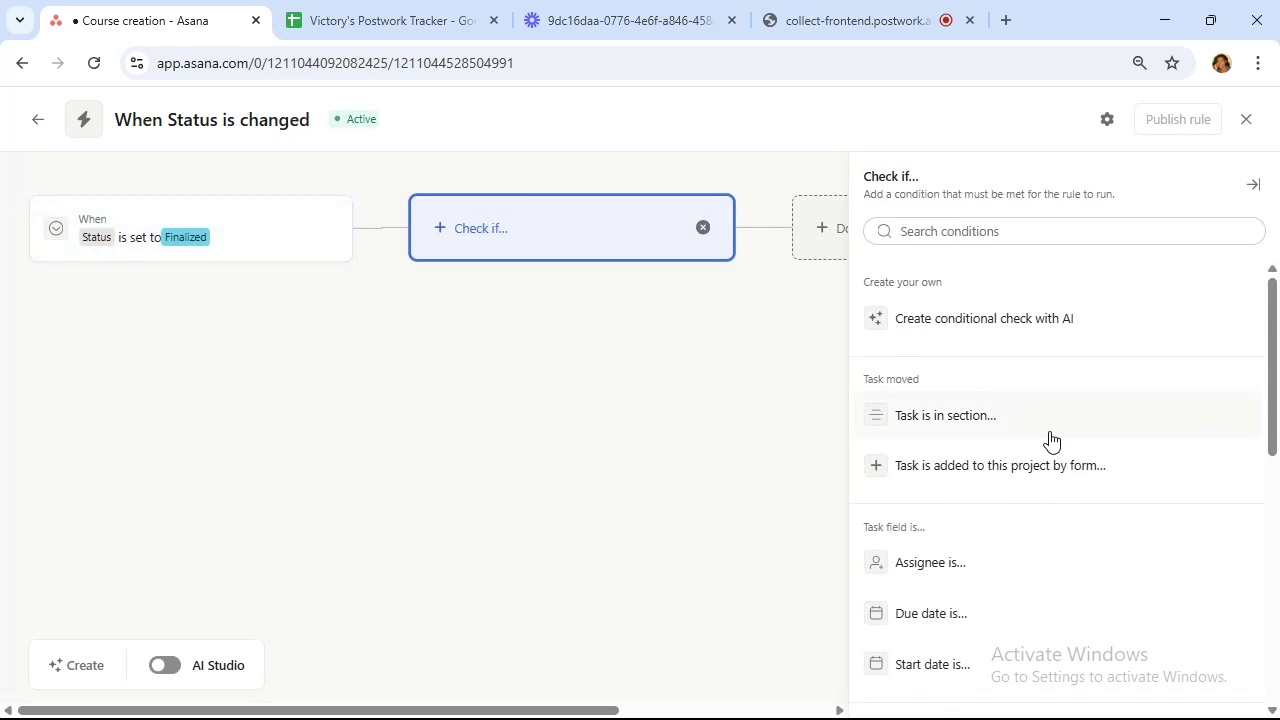 
left_click([1049, 431])
 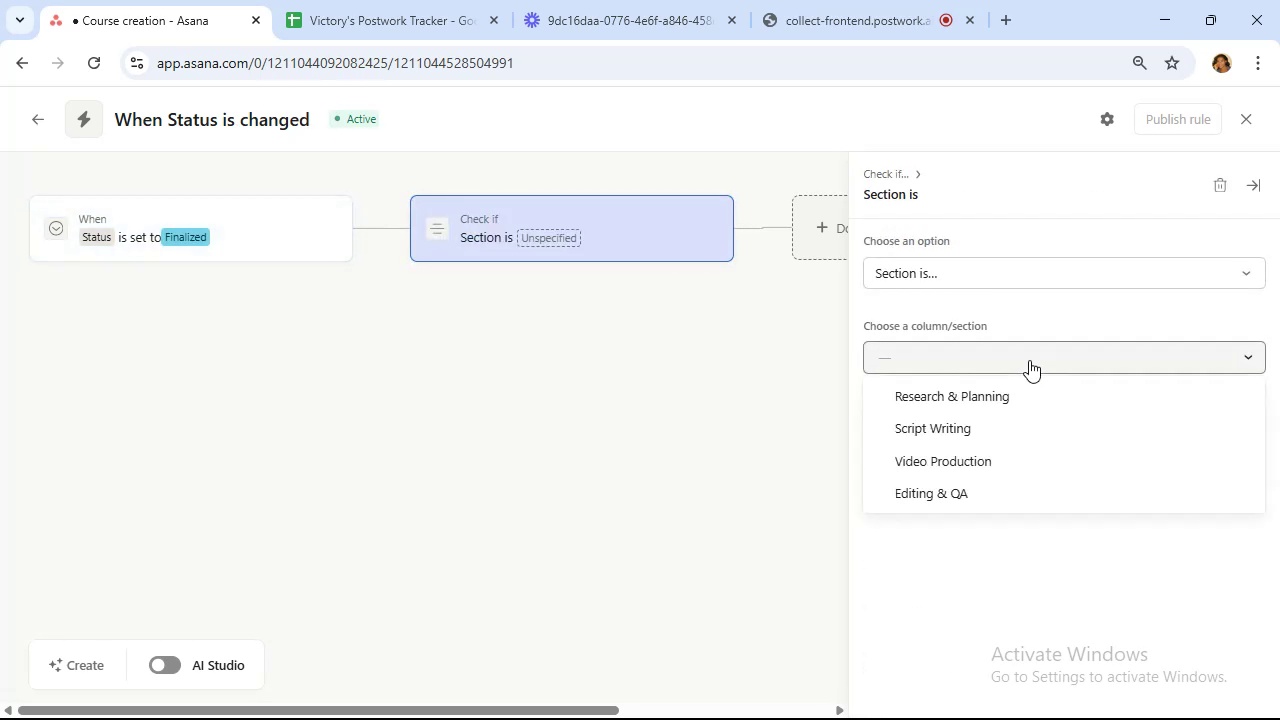 
left_click([1029, 360])
 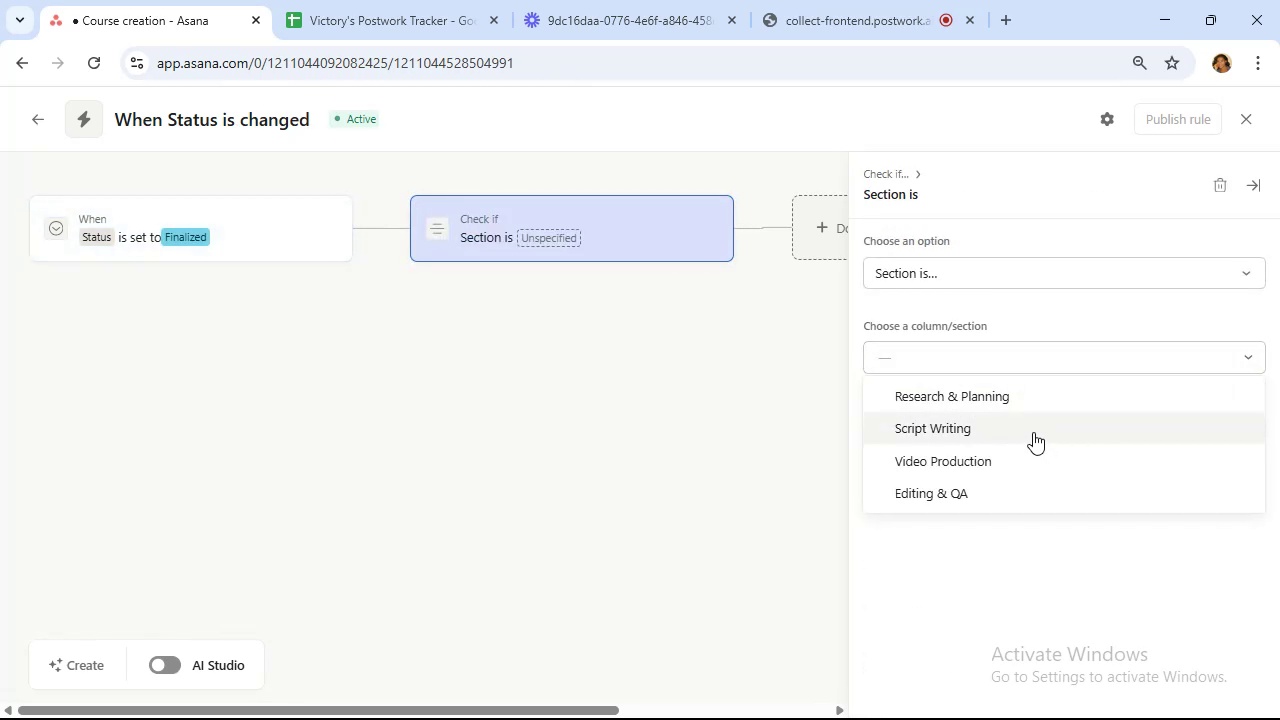 
left_click([1033, 432])
 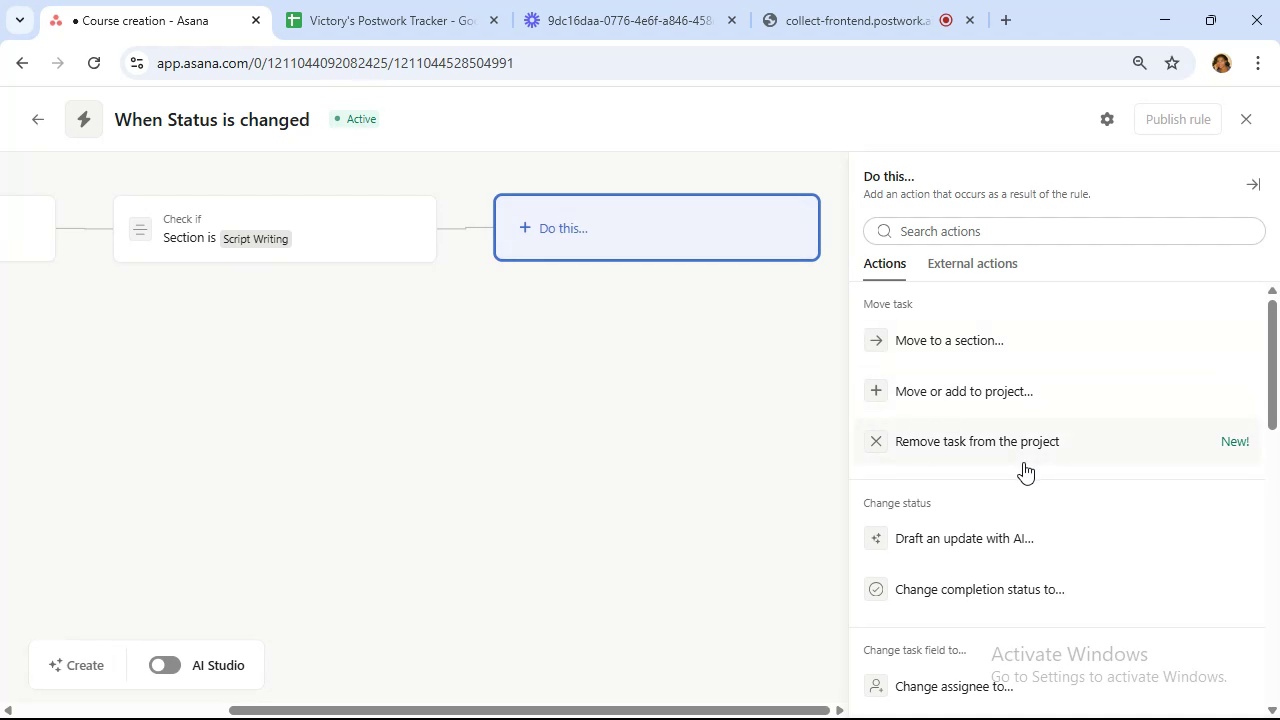 
scroll: coordinate [1017, 401], scroll_direction: down, amount: 6.0
 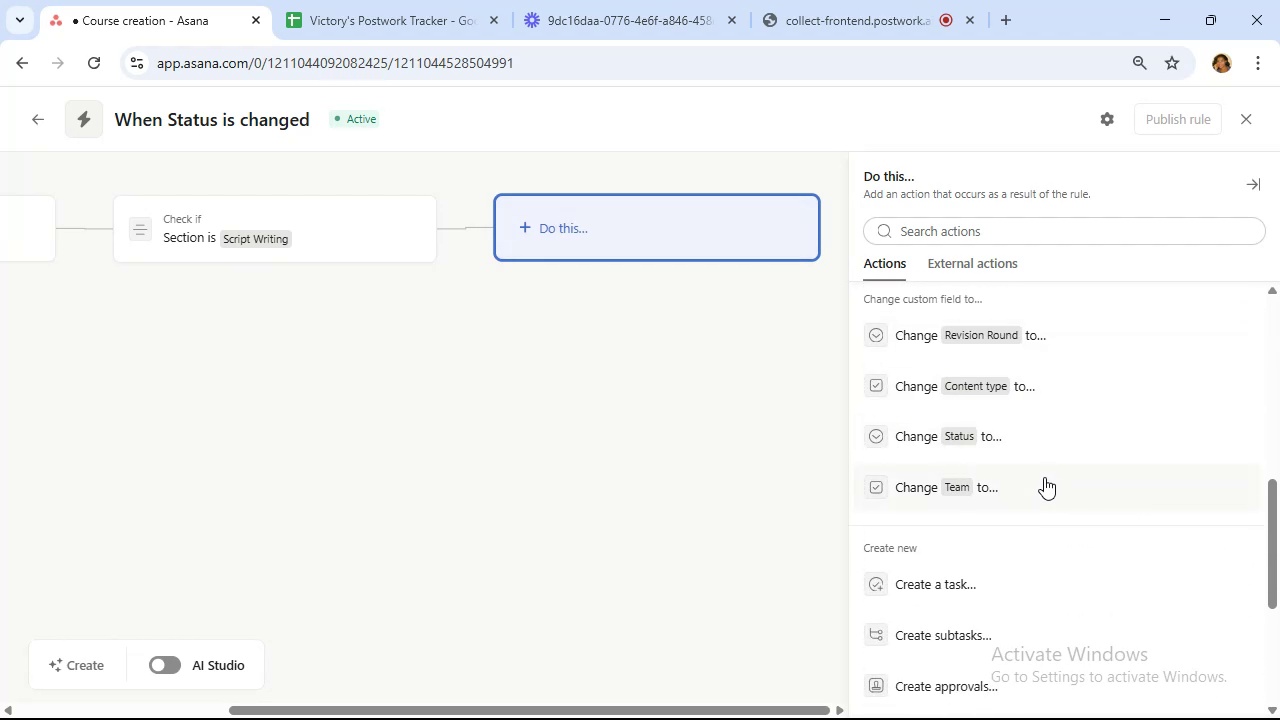 
left_click([1044, 477])
 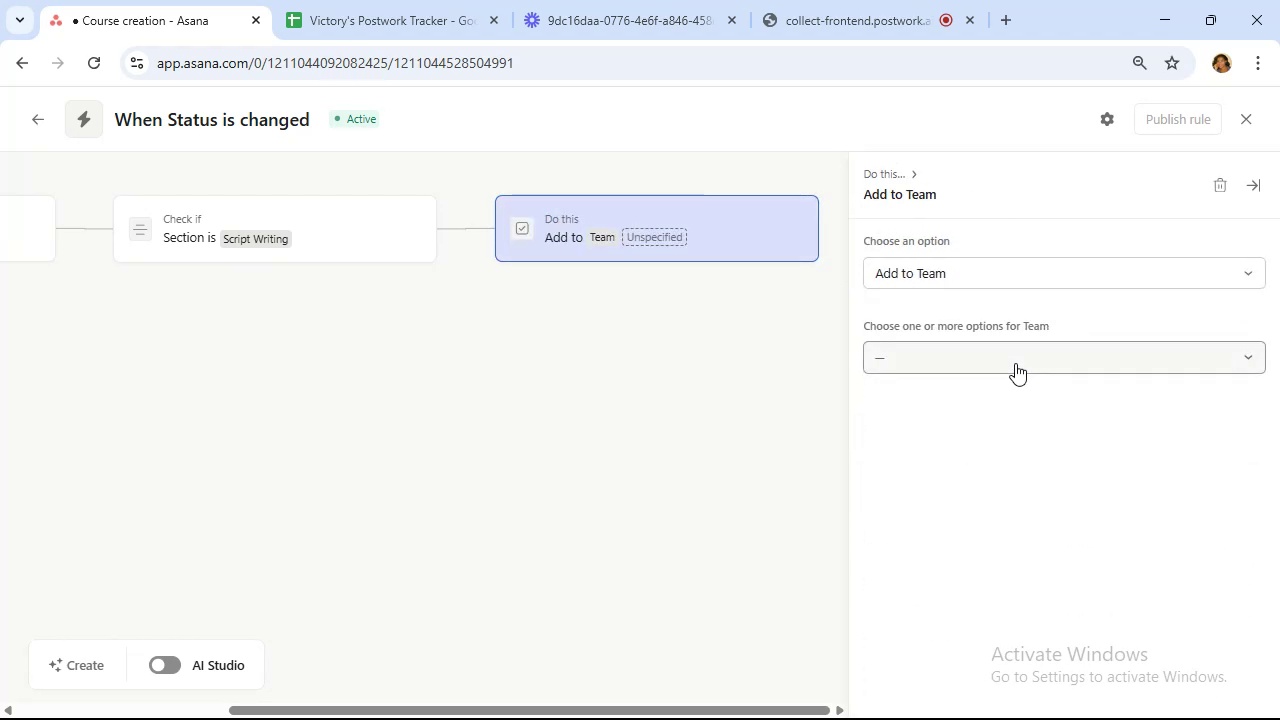 
left_click([1015, 363])
 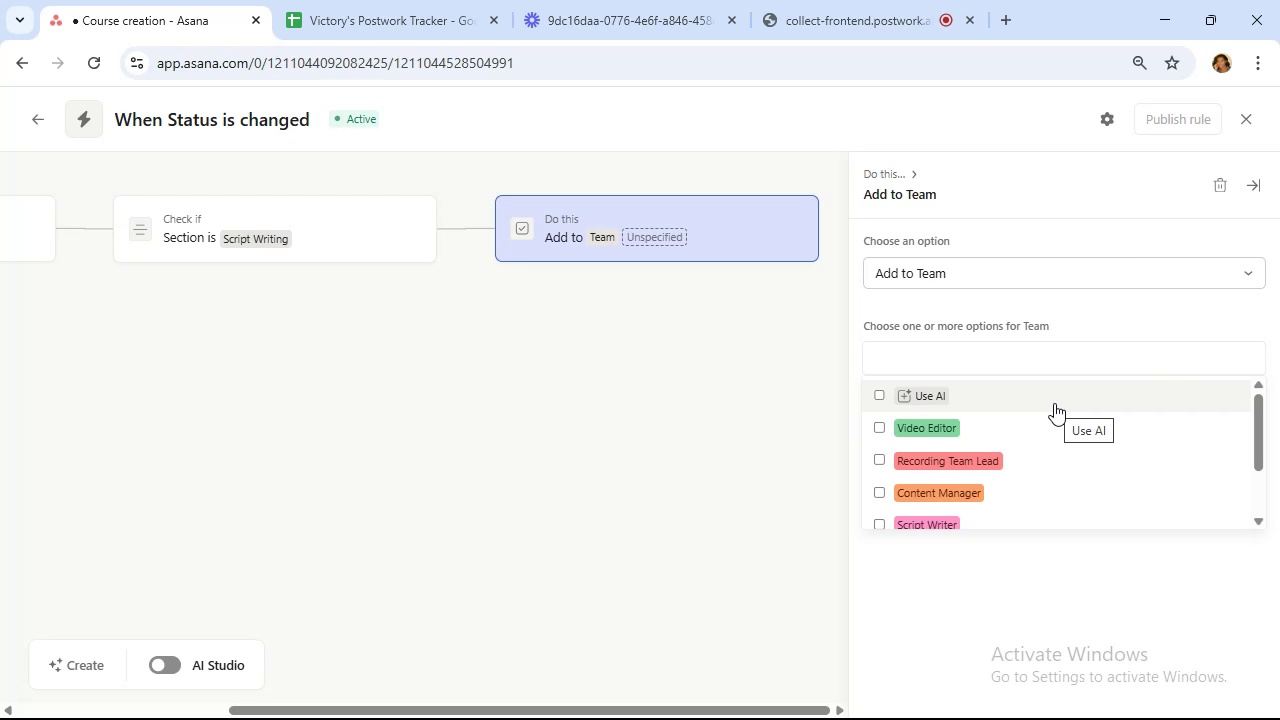 
wait(24.27)
 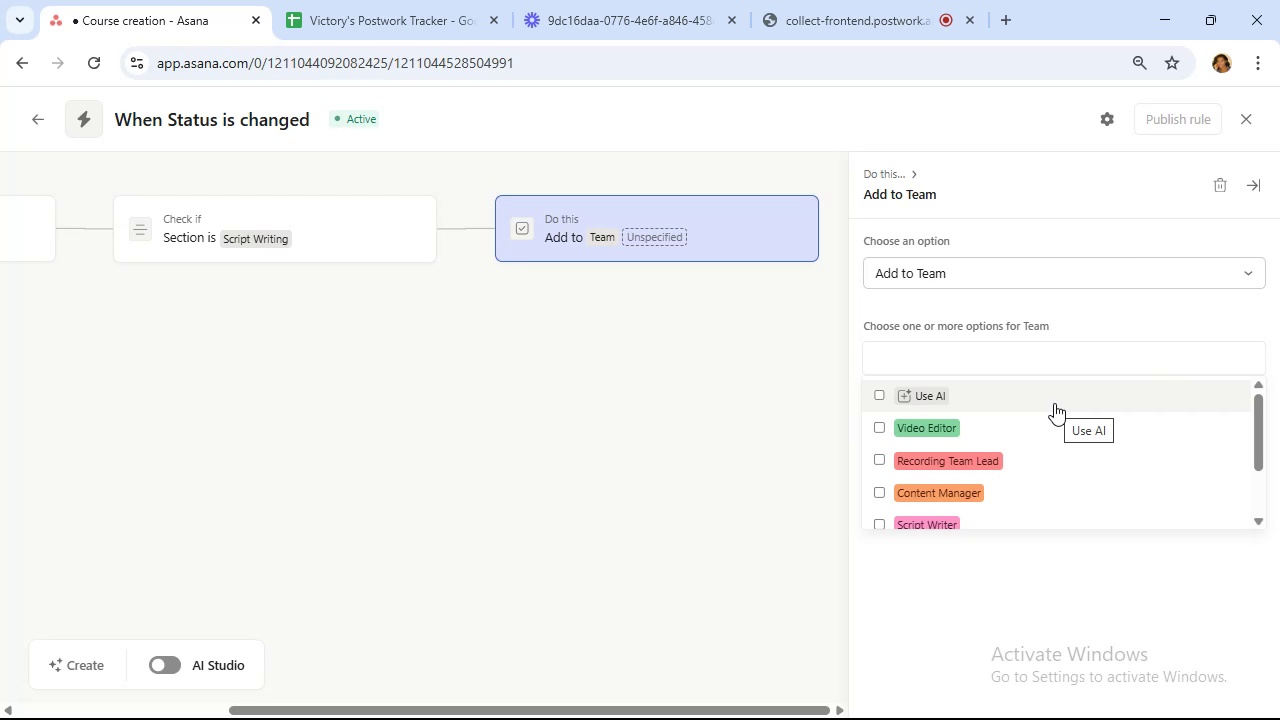 
left_click([992, 469])
 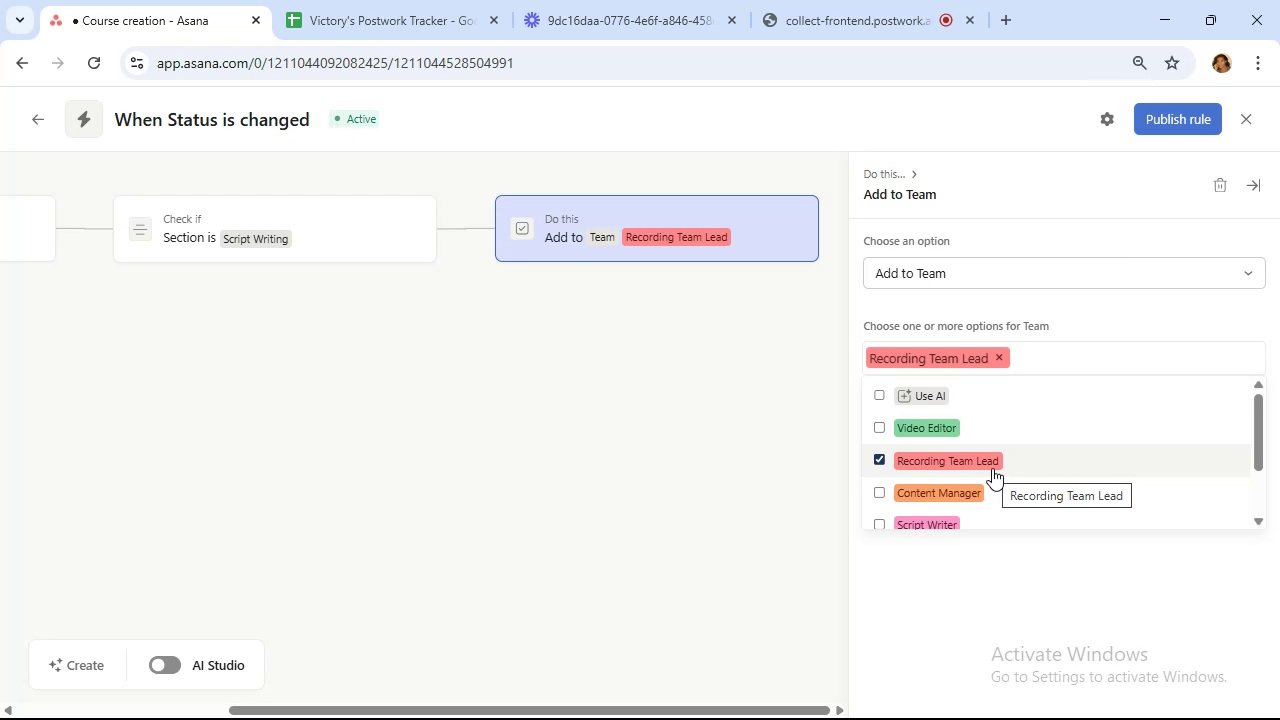 
wait(7.69)
 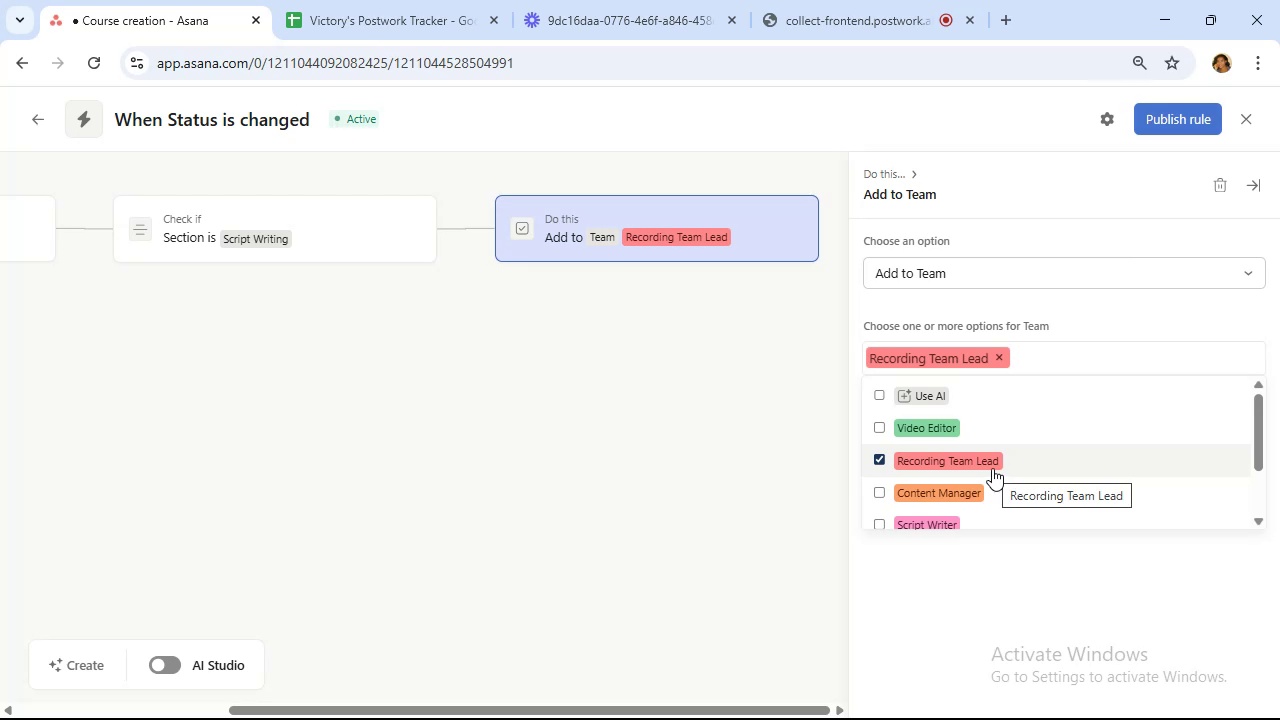 
left_click([974, 430])
 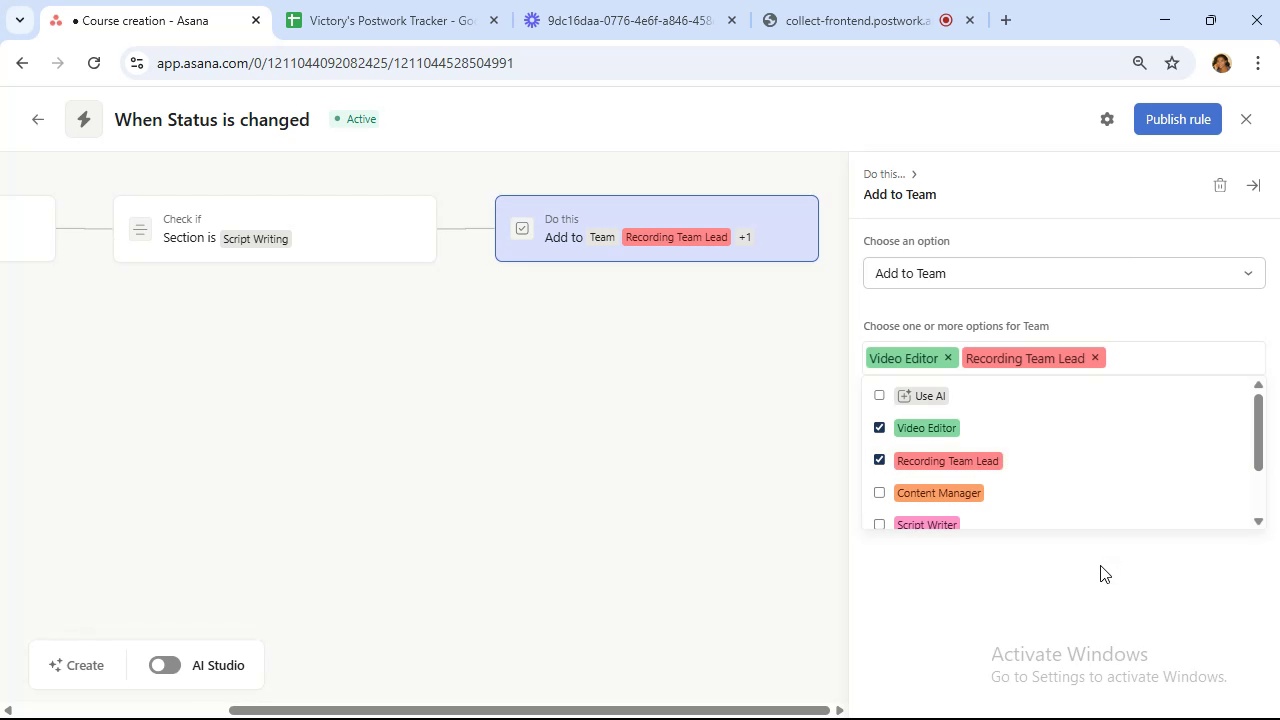 
wait(6.91)
 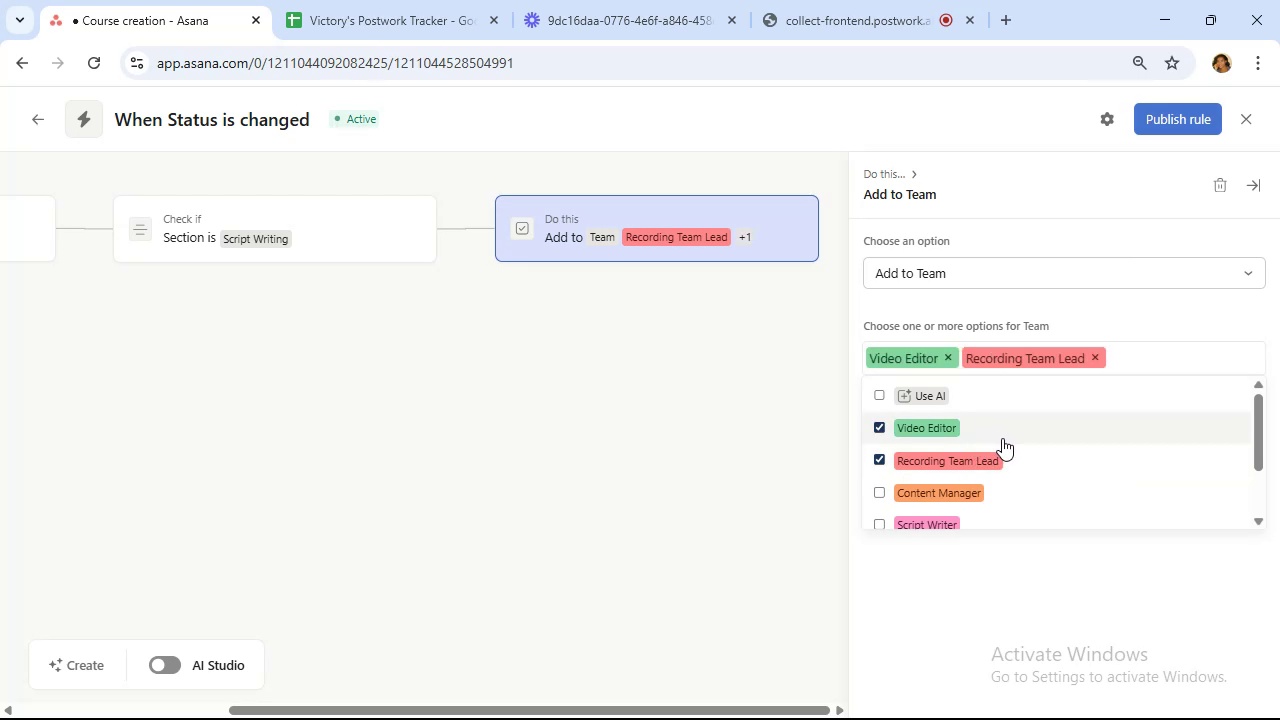 
left_click([1097, 558])
 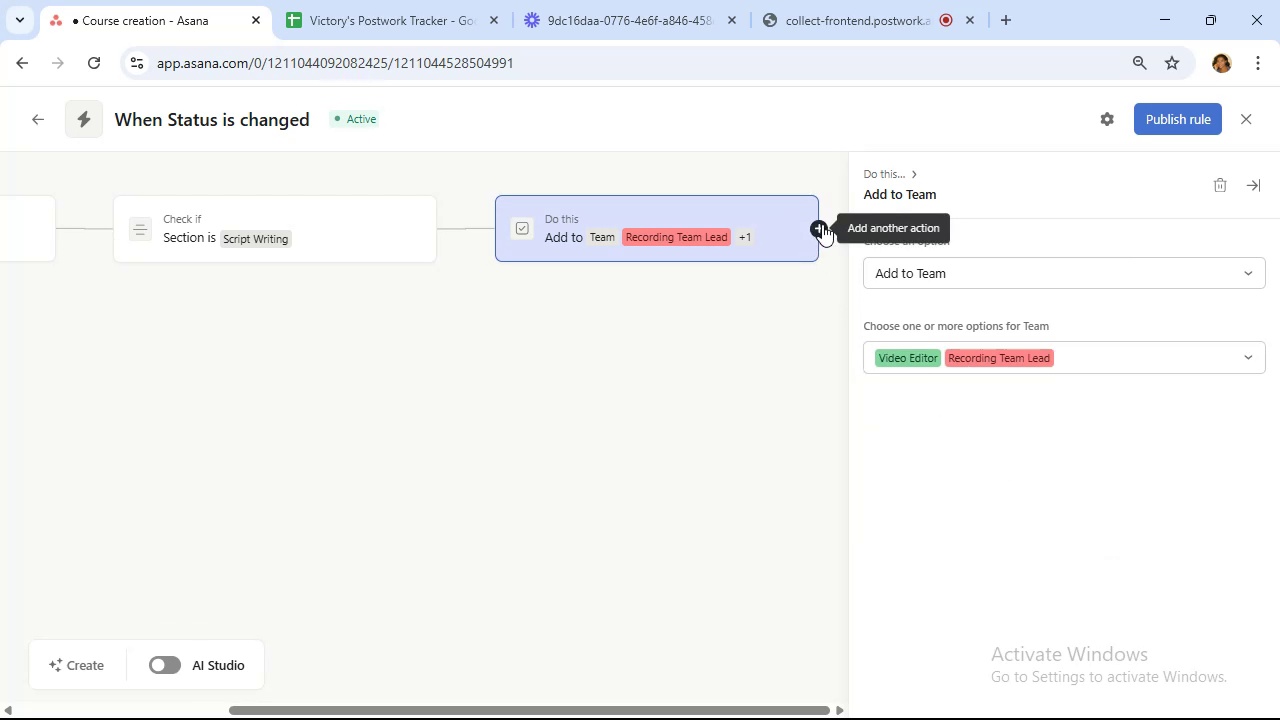 
left_click([822, 224])
 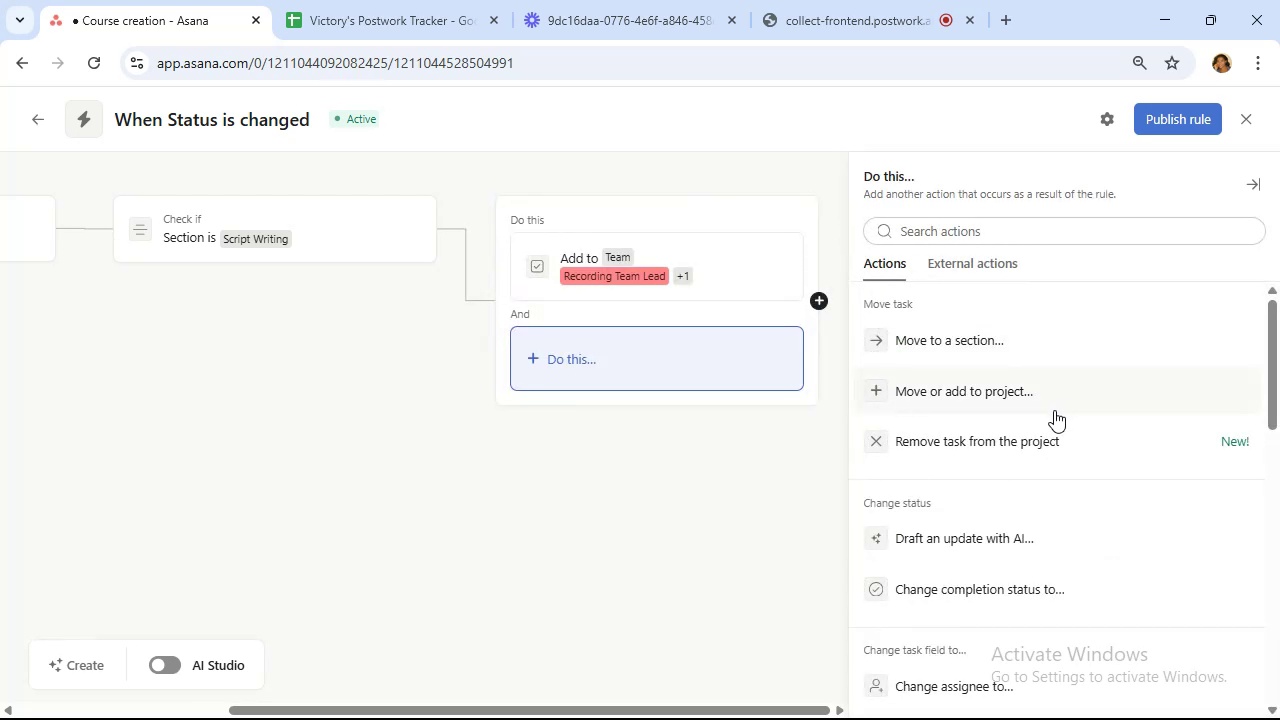 
scroll: coordinate [1054, 412], scroll_direction: down, amount: 4.0
 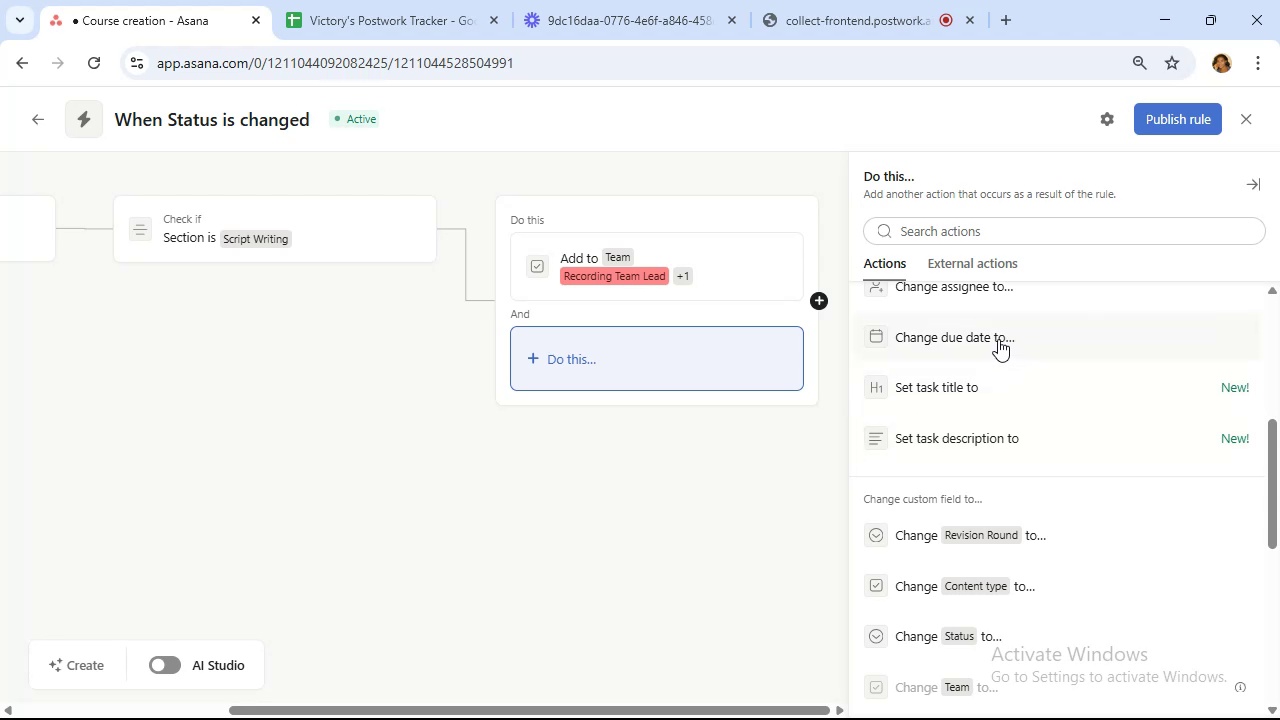 
wait(11.03)
 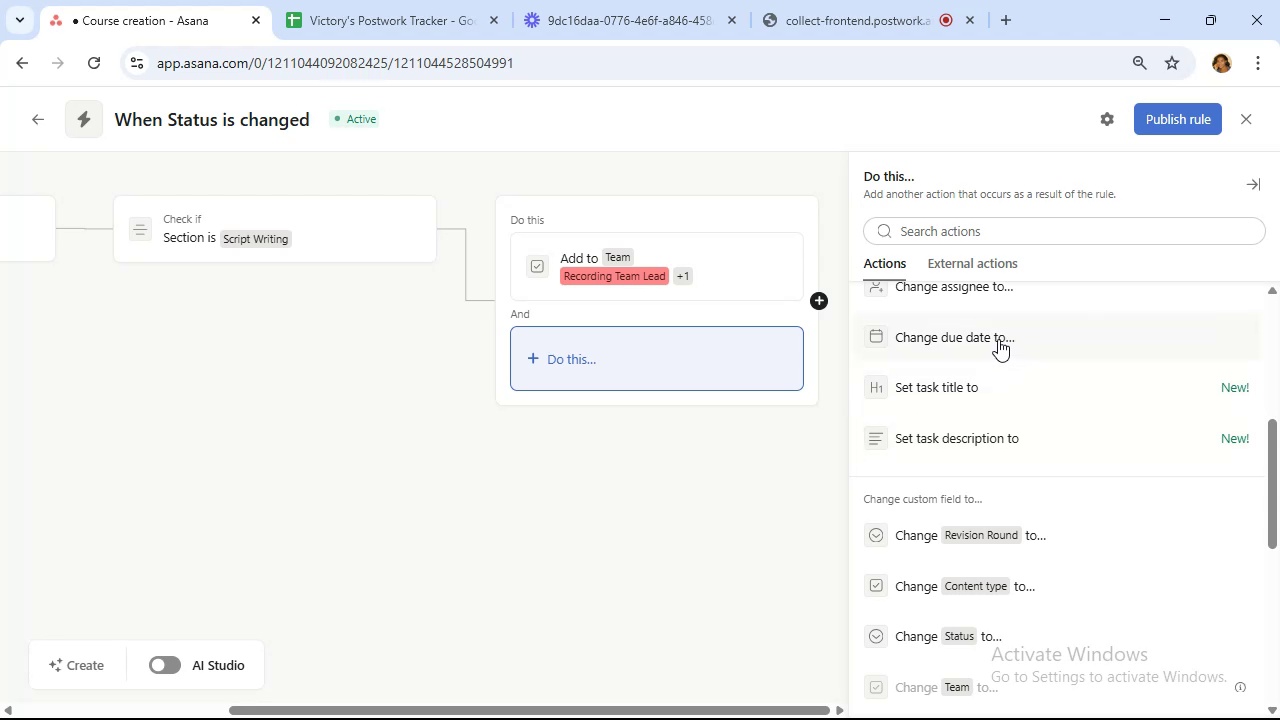 
mouse_move([1006, 344])
 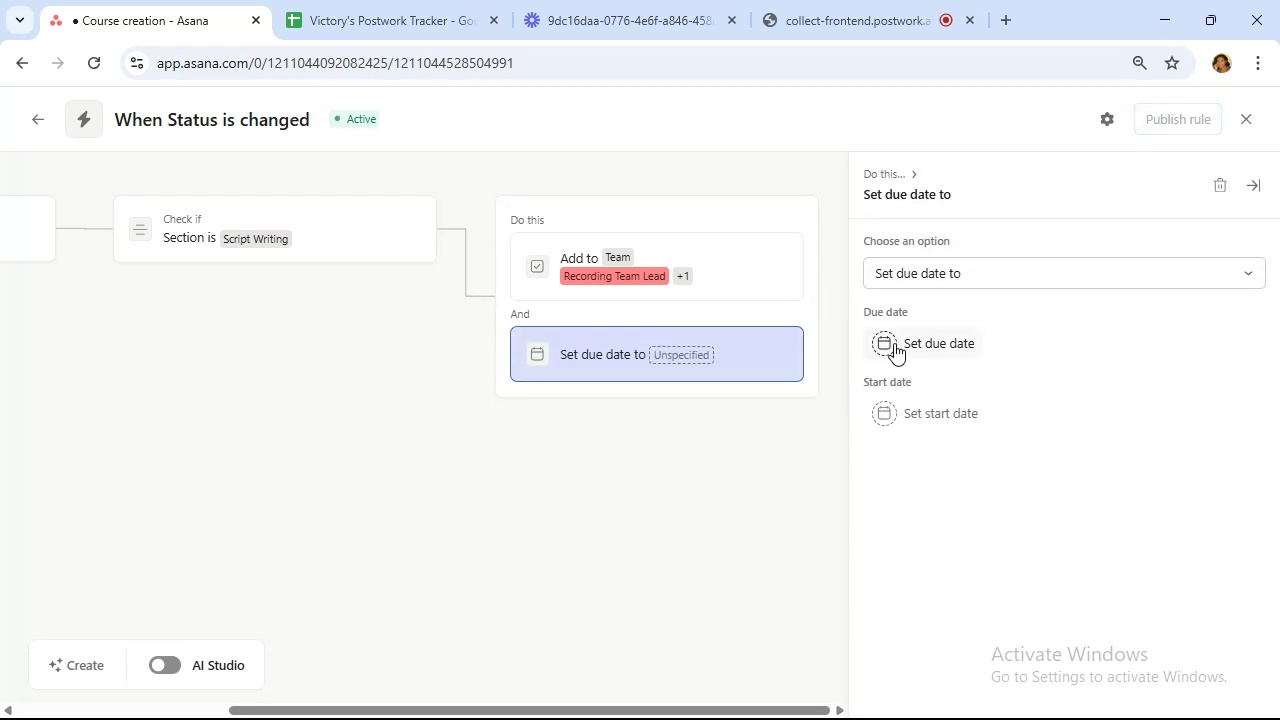 
left_click([894, 343])
 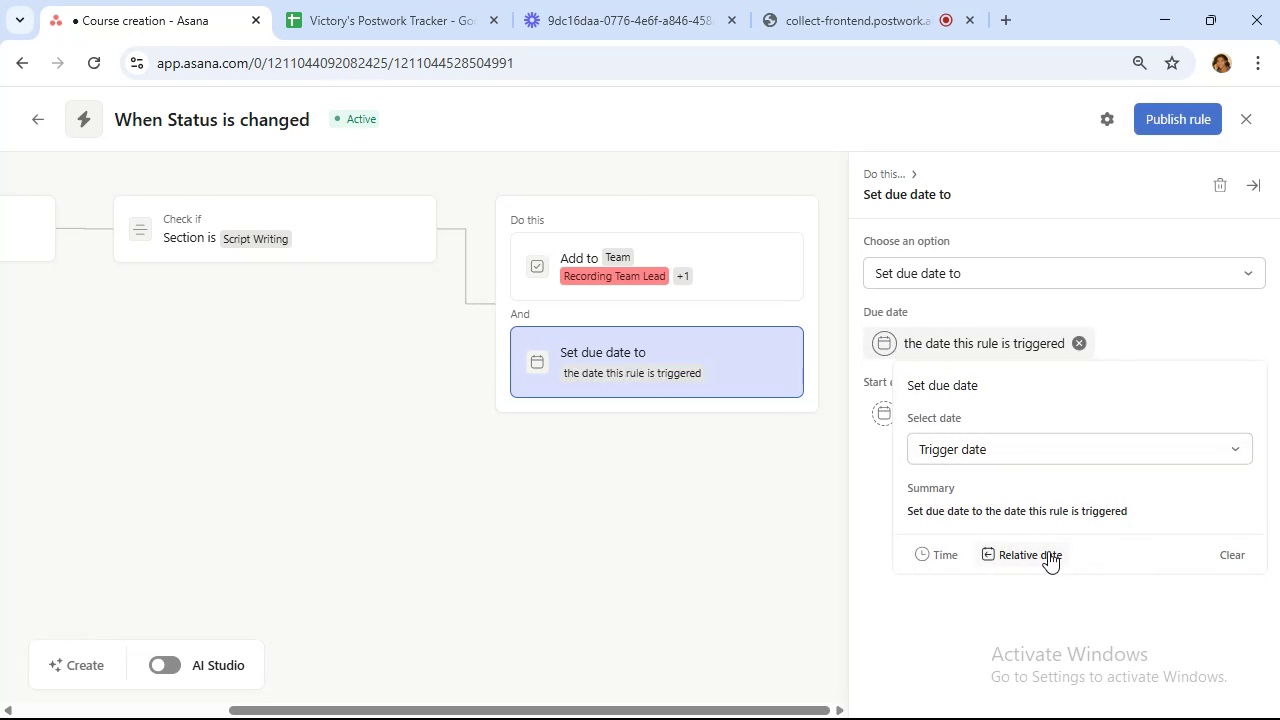 
left_click([1048, 551])
 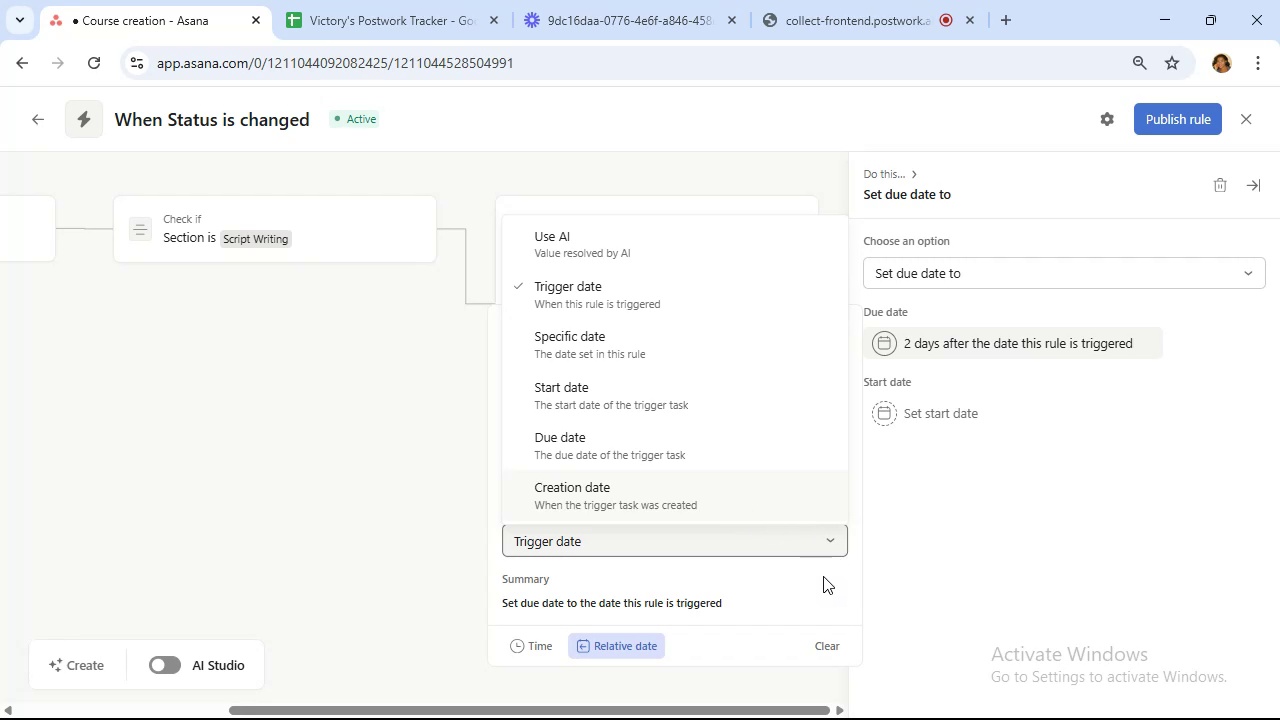 
wait(39.06)
 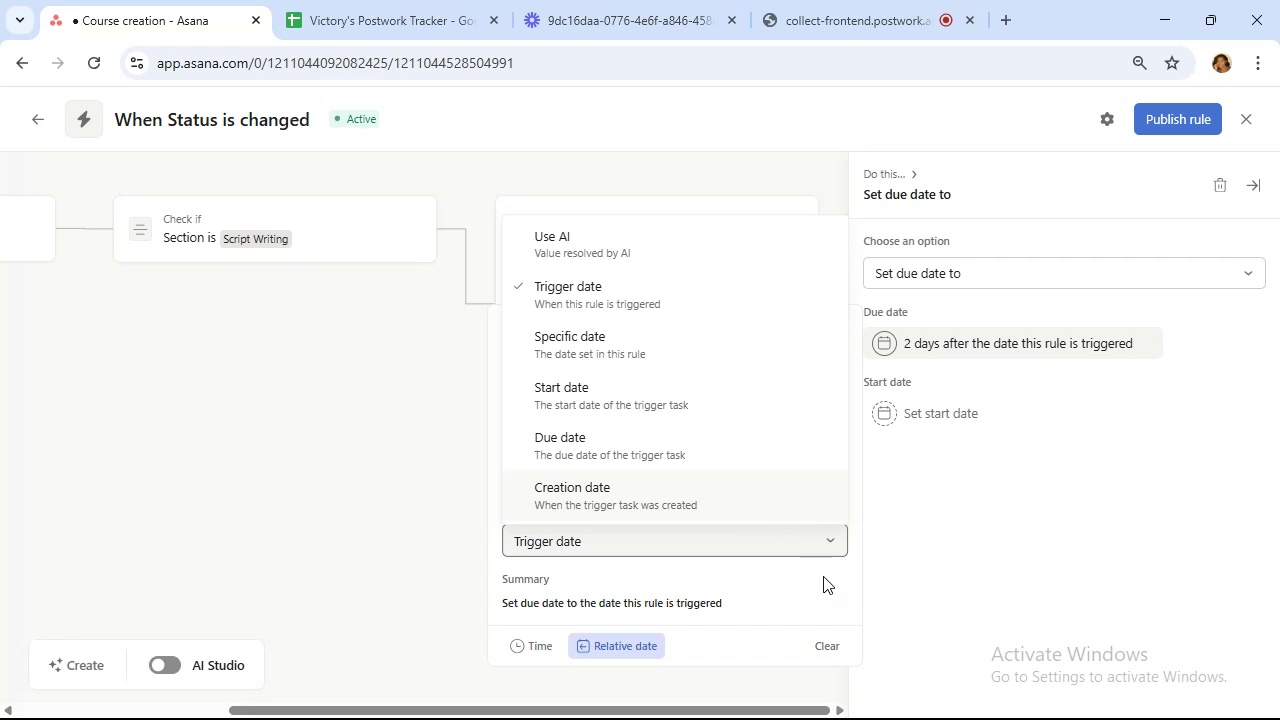 
left_click([822, 574])
 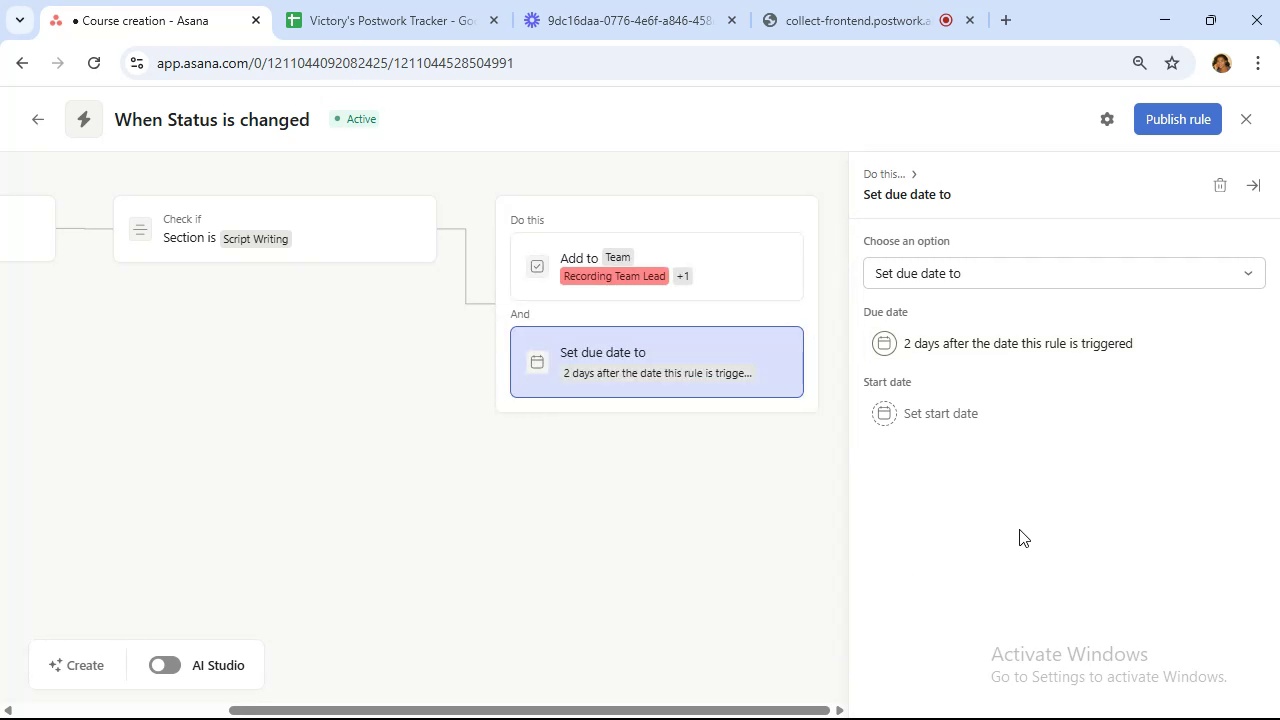 
wait(9.22)
 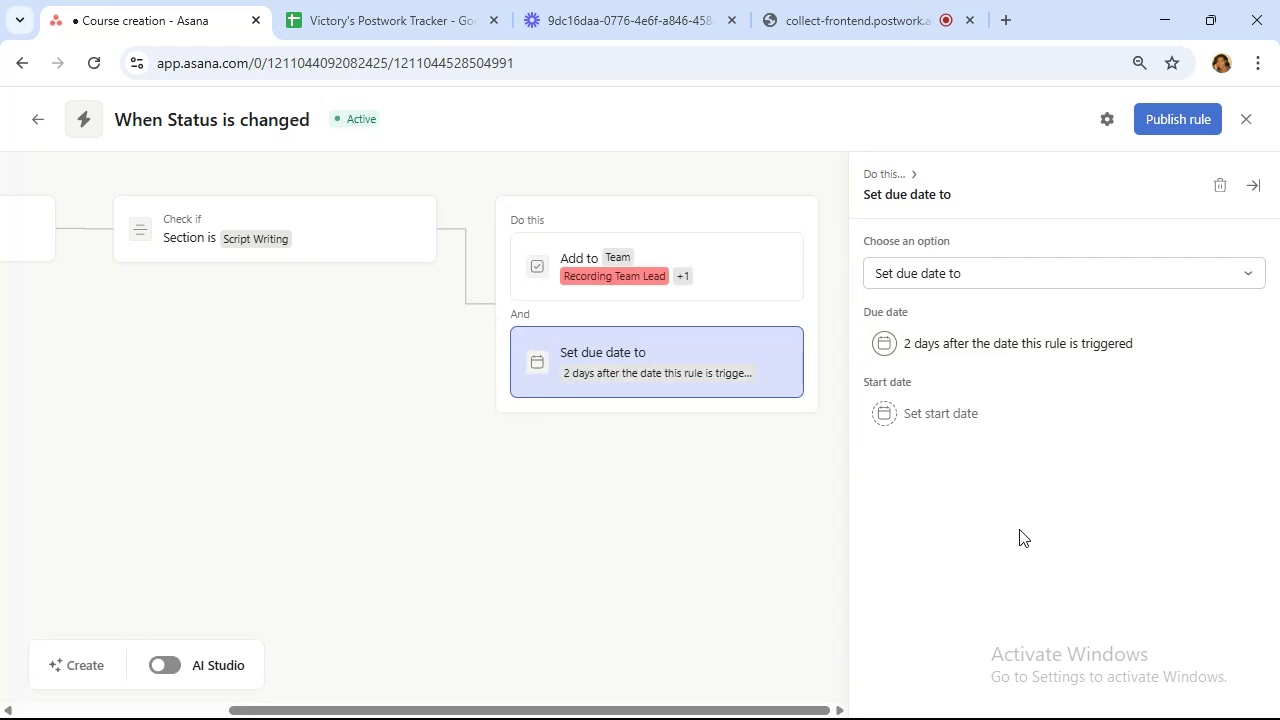 
scroll: coordinate [971, 450], scroll_direction: down, amount: 11.0
 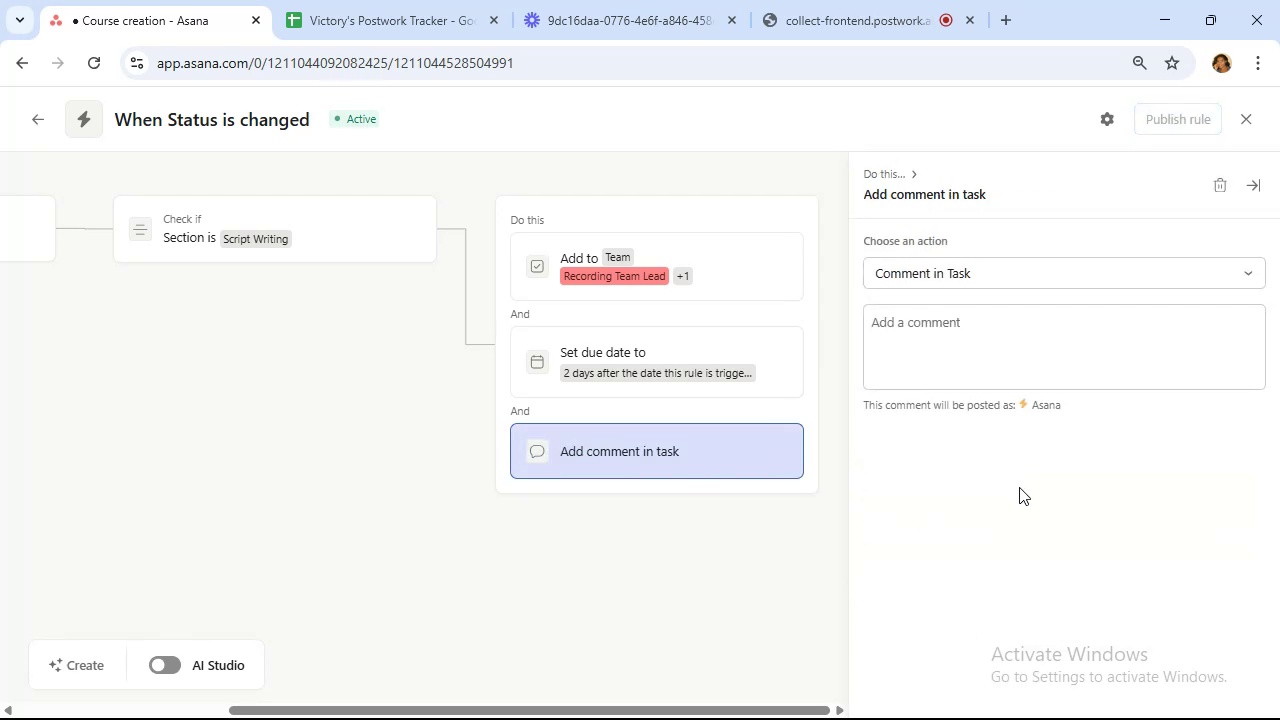 
wait(27.1)
 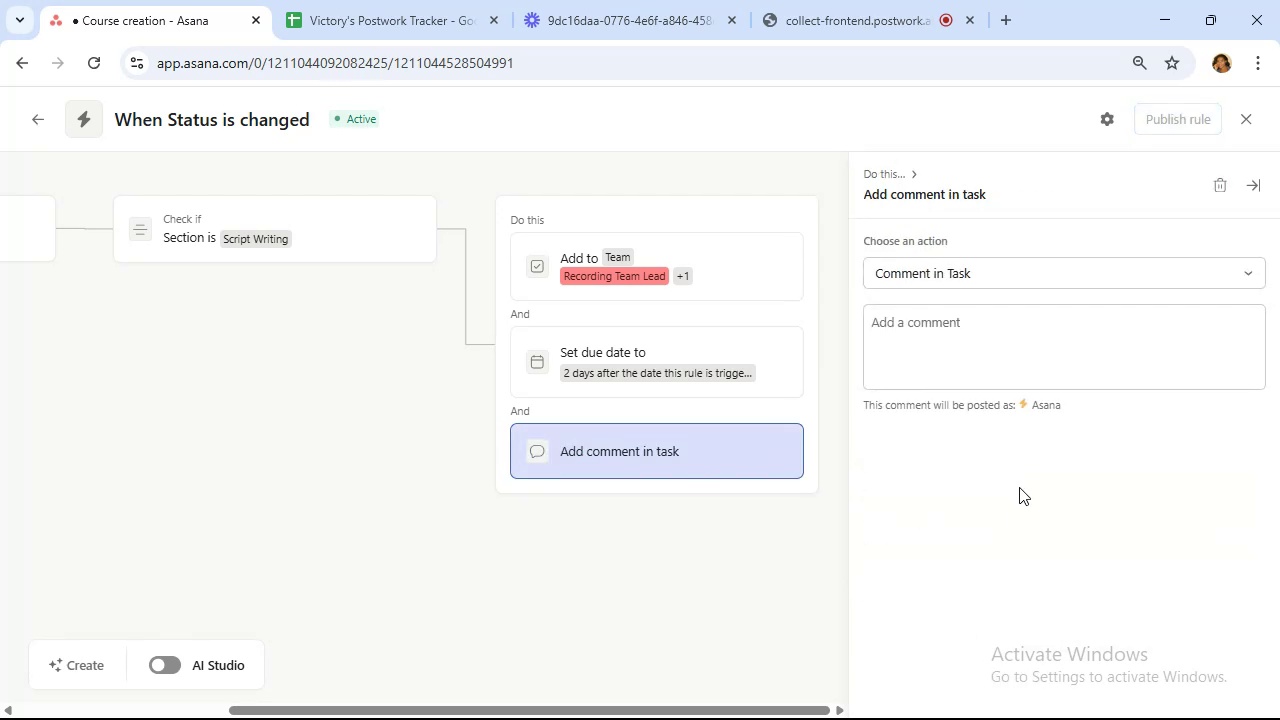 
left_click([1038, 352])
 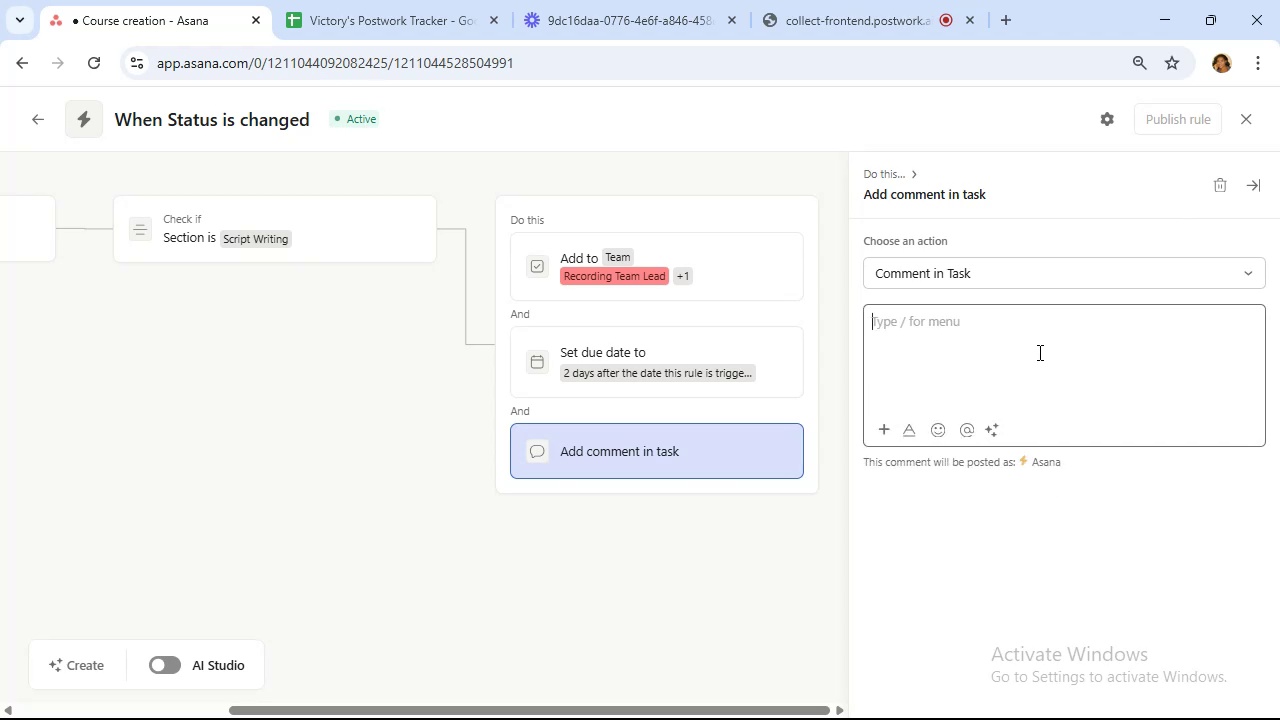 
type(Script ready for recording, please review)
 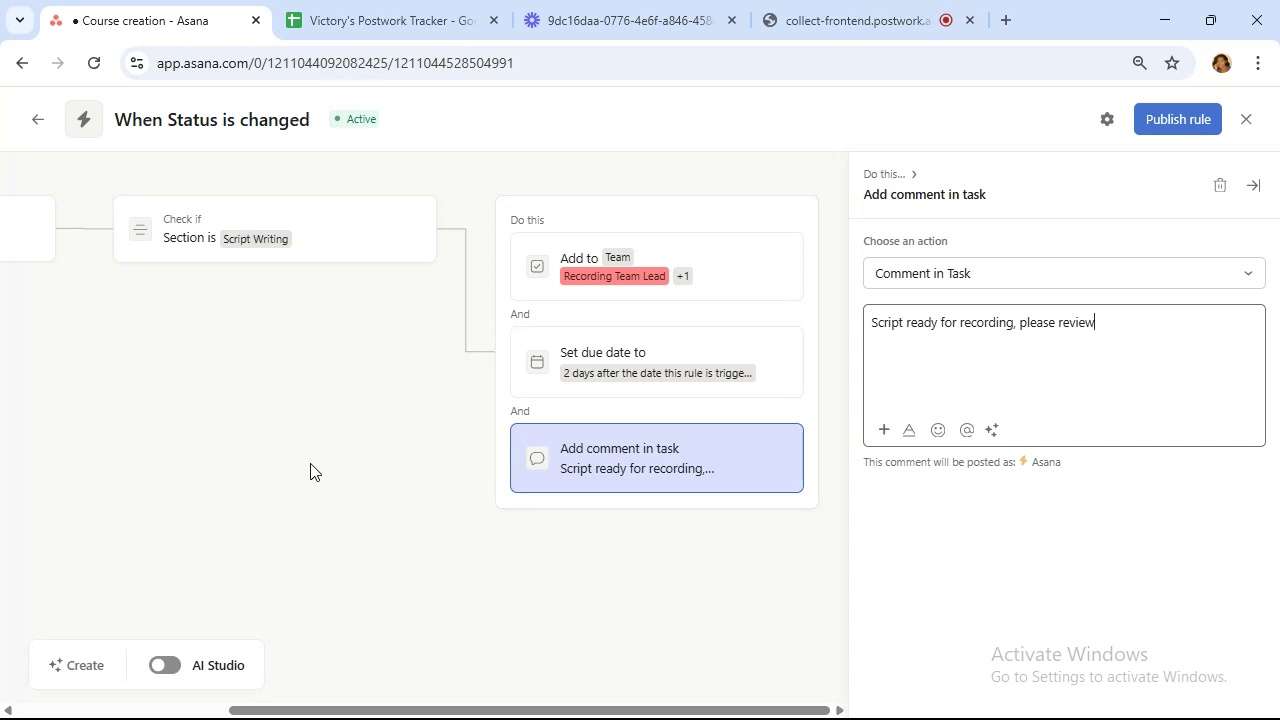 
wait(7.11)
 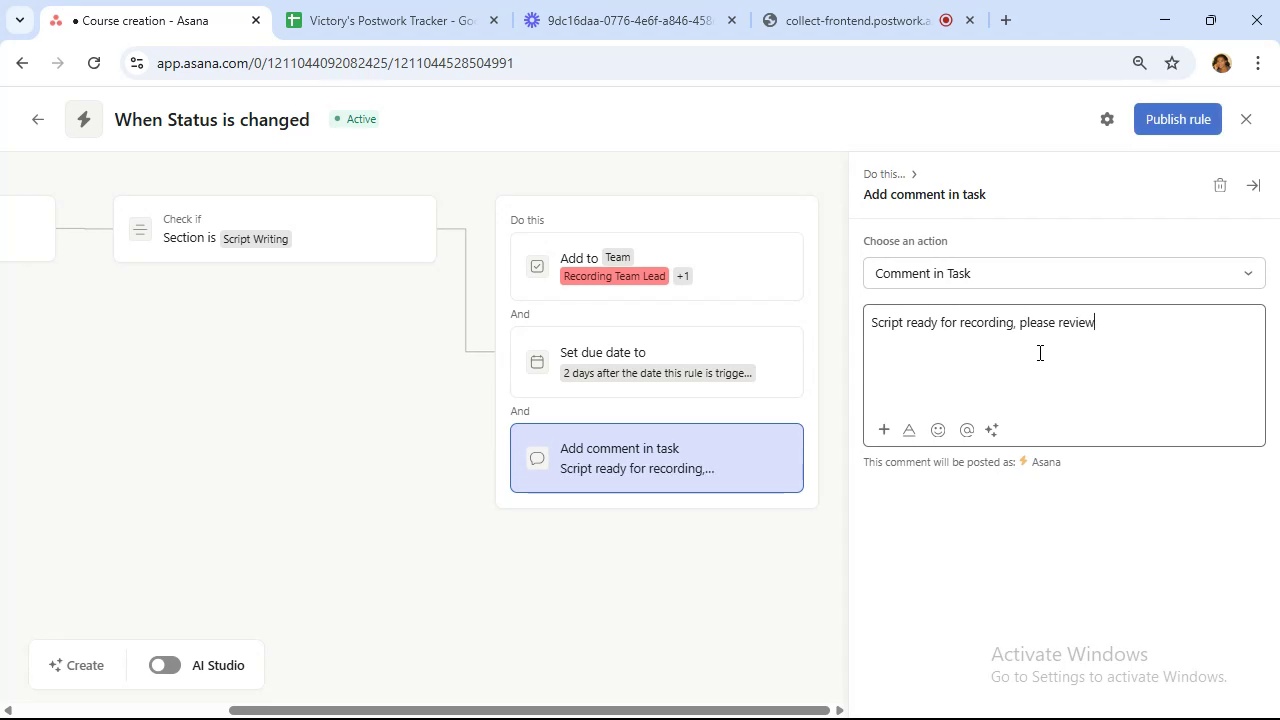 
left_click_drag(start_coordinate=[371, 707], to_coordinate=[187, 719])
 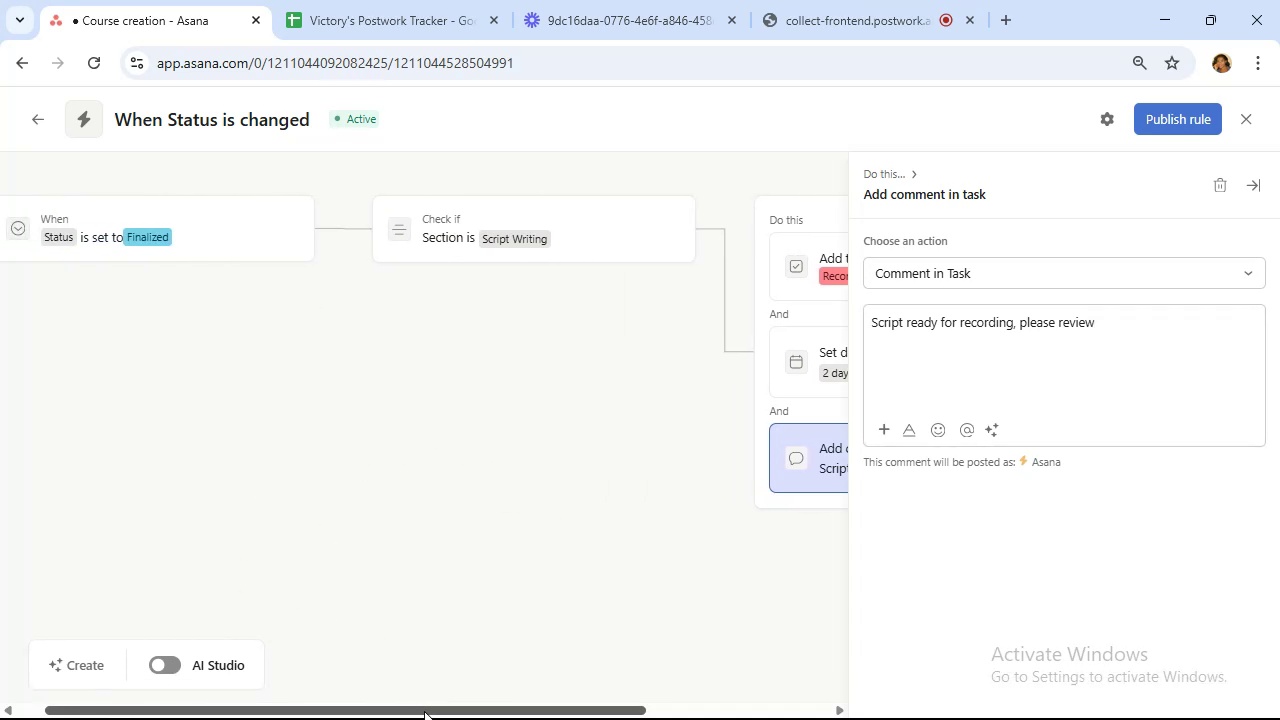 
left_click_drag(start_coordinate=[424, 711], to_coordinate=[675, 717])
 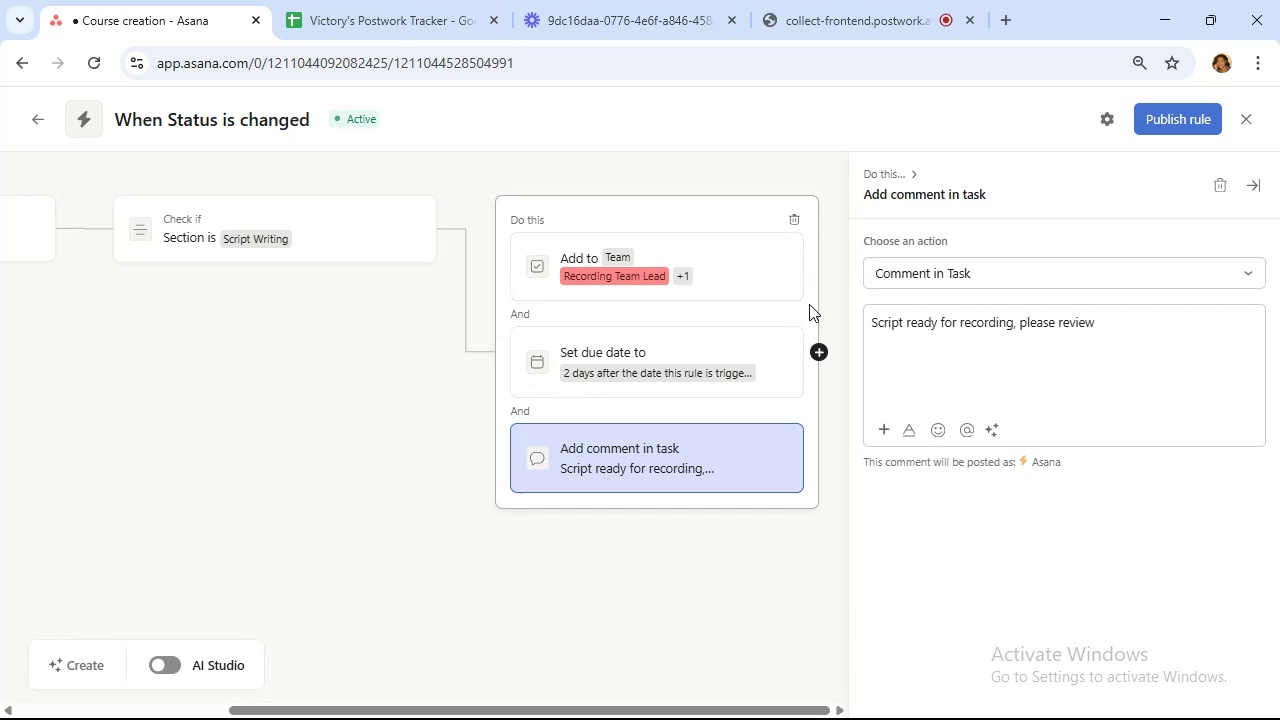 
wait(6.24)
 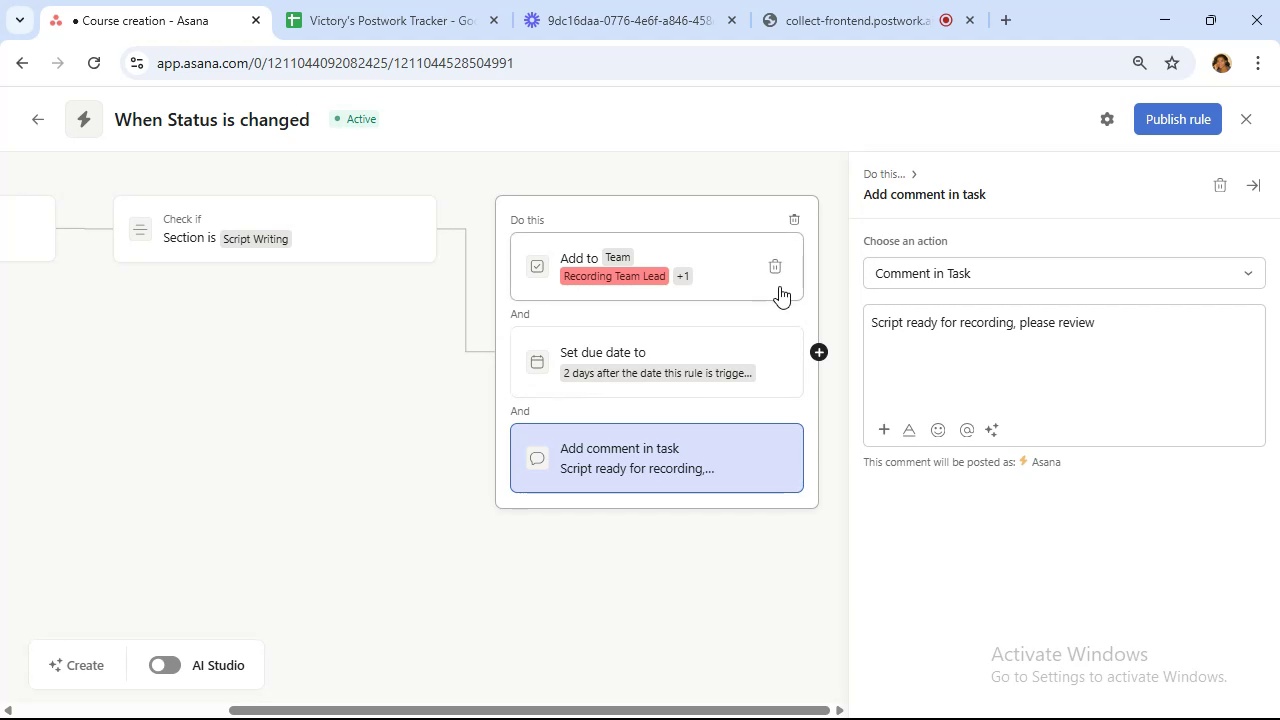 
left_click([816, 352])
 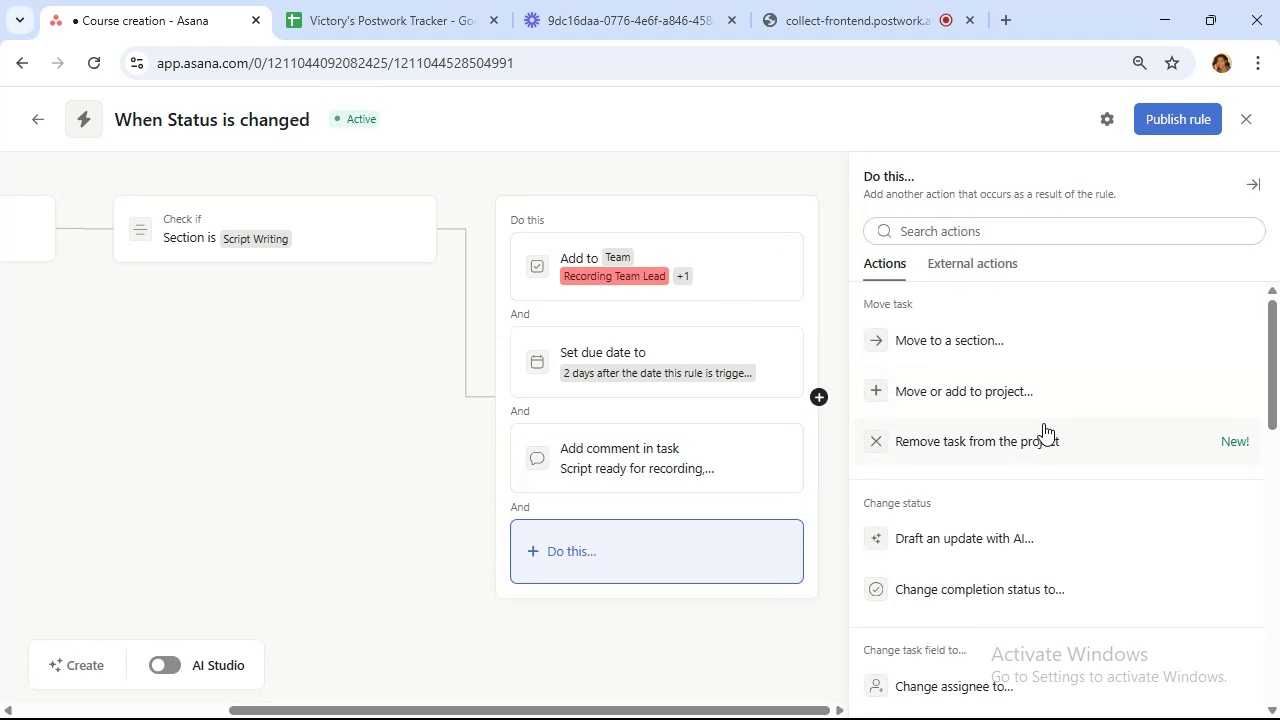 
scroll: coordinate [1046, 426], scroll_direction: down, amount: 5.0
 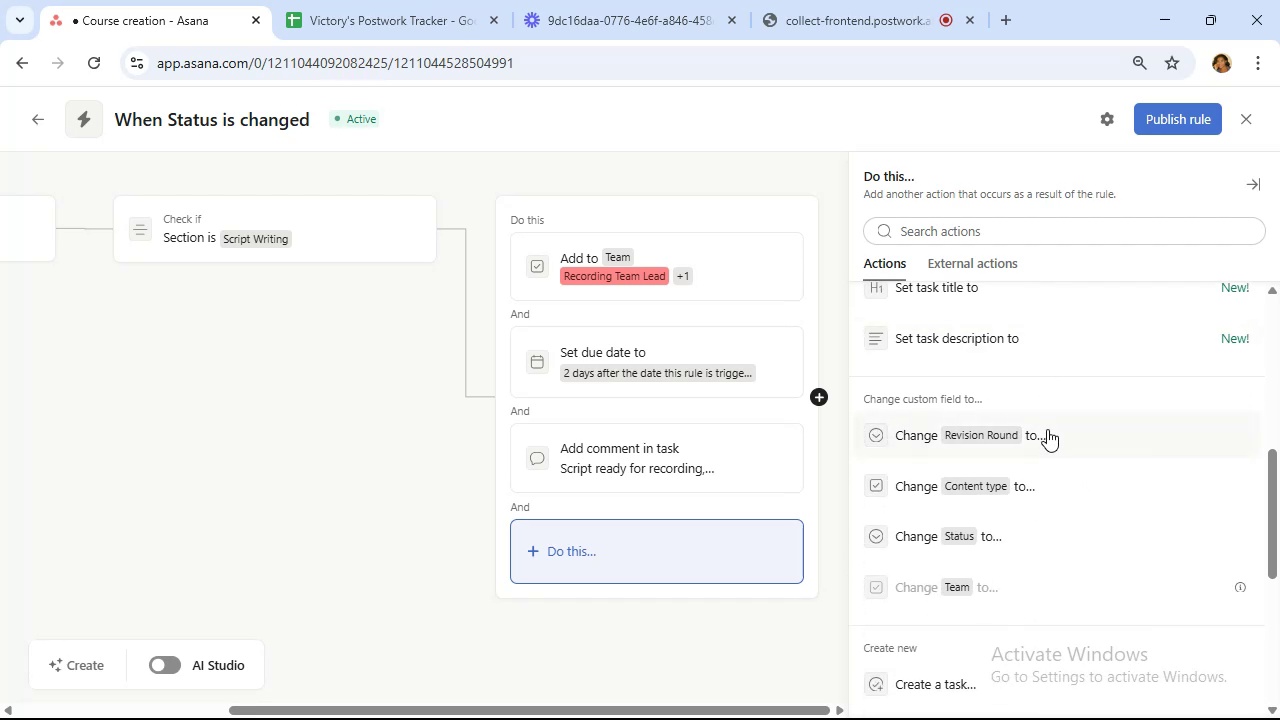 
wait(9.99)
 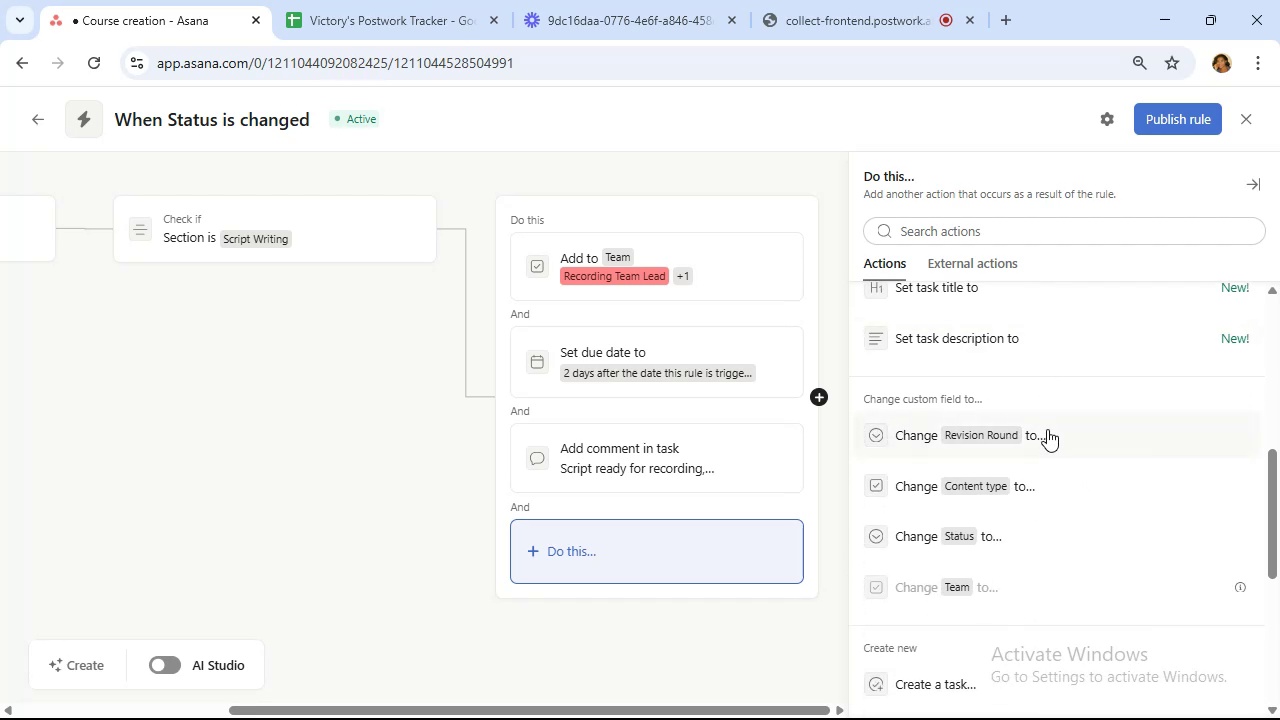 
scroll: coordinate [1122, 456], scroll_direction: down, amount: 5.0
 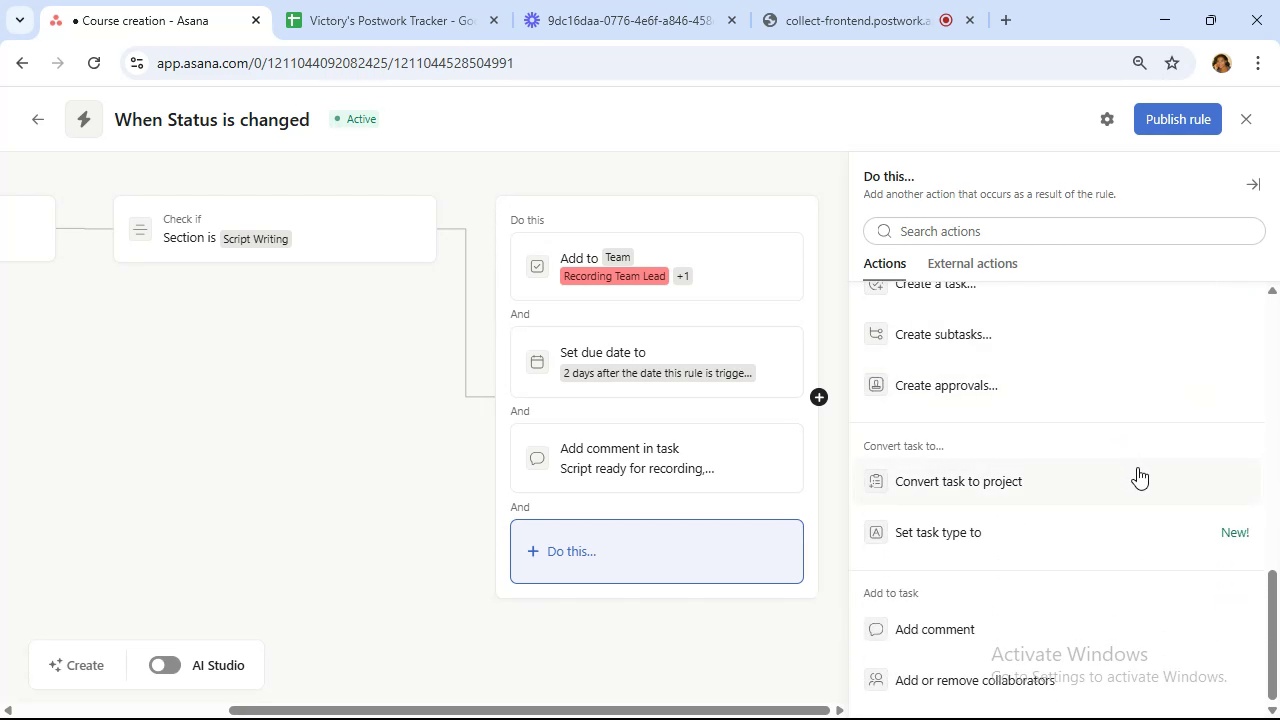 
wait(8.35)
 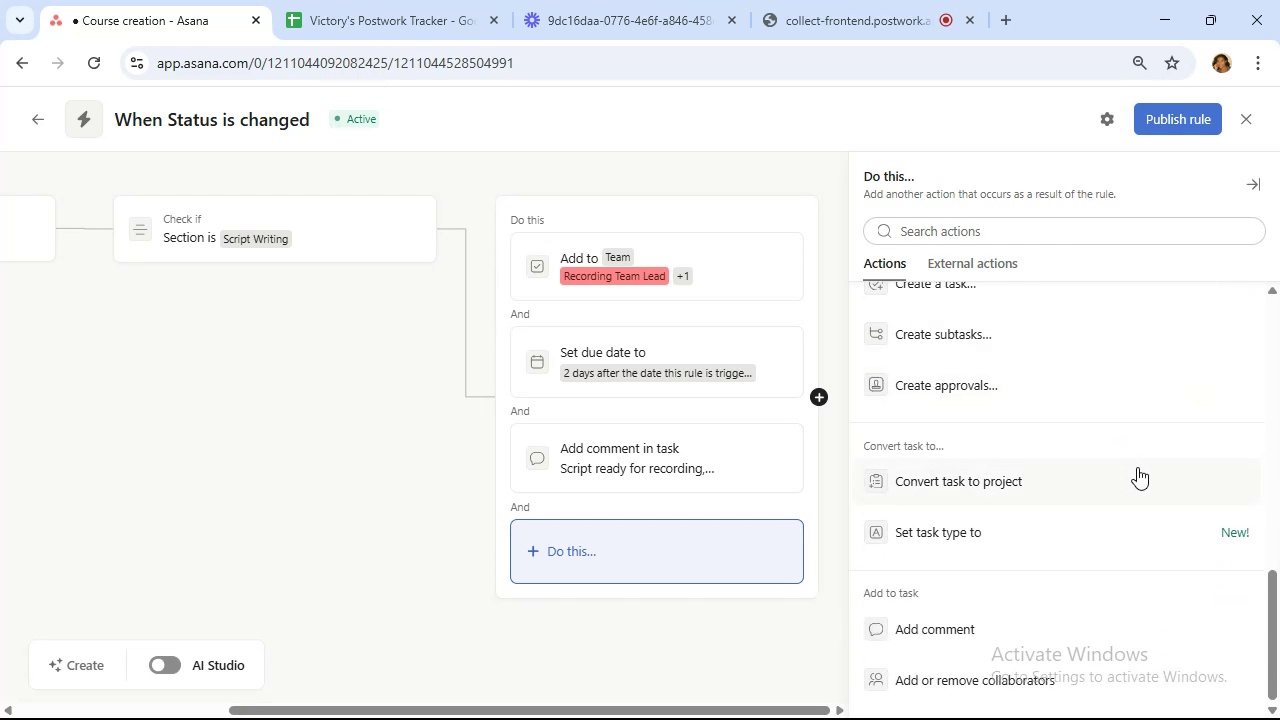 
scroll: coordinate [1135, 479], scroll_direction: up, amount: 7.0
 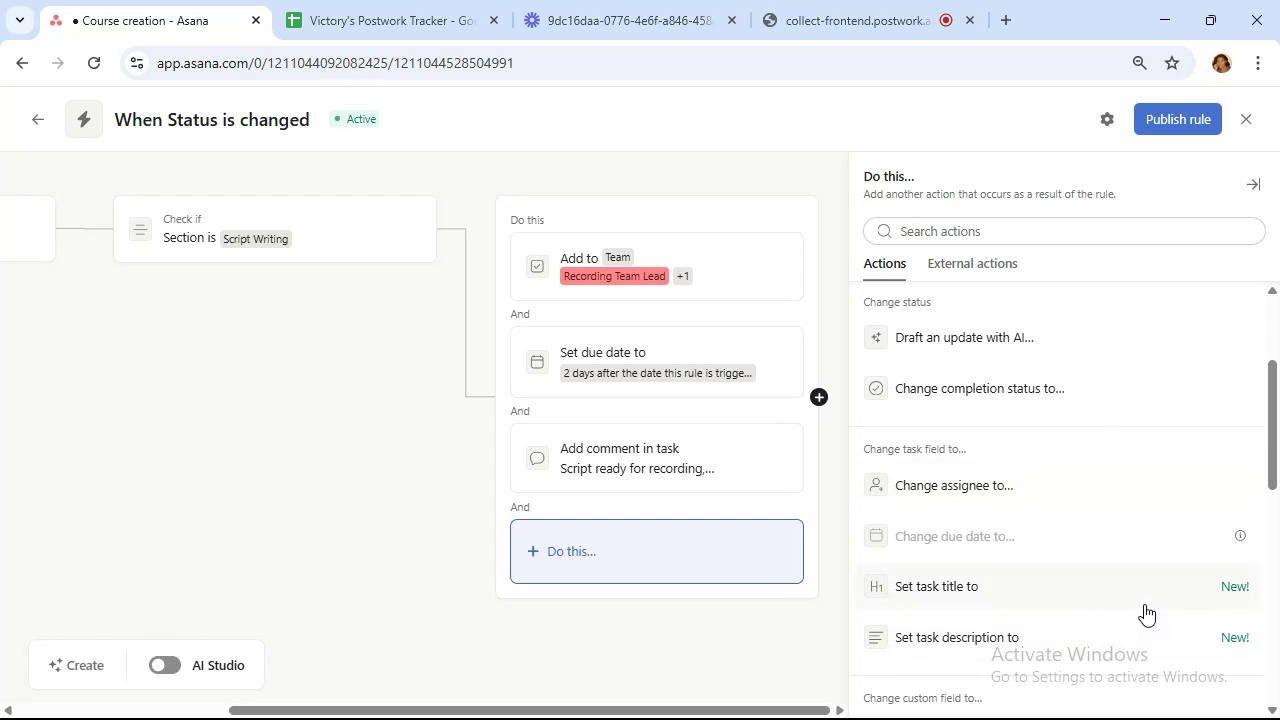 
wait(54.88)
 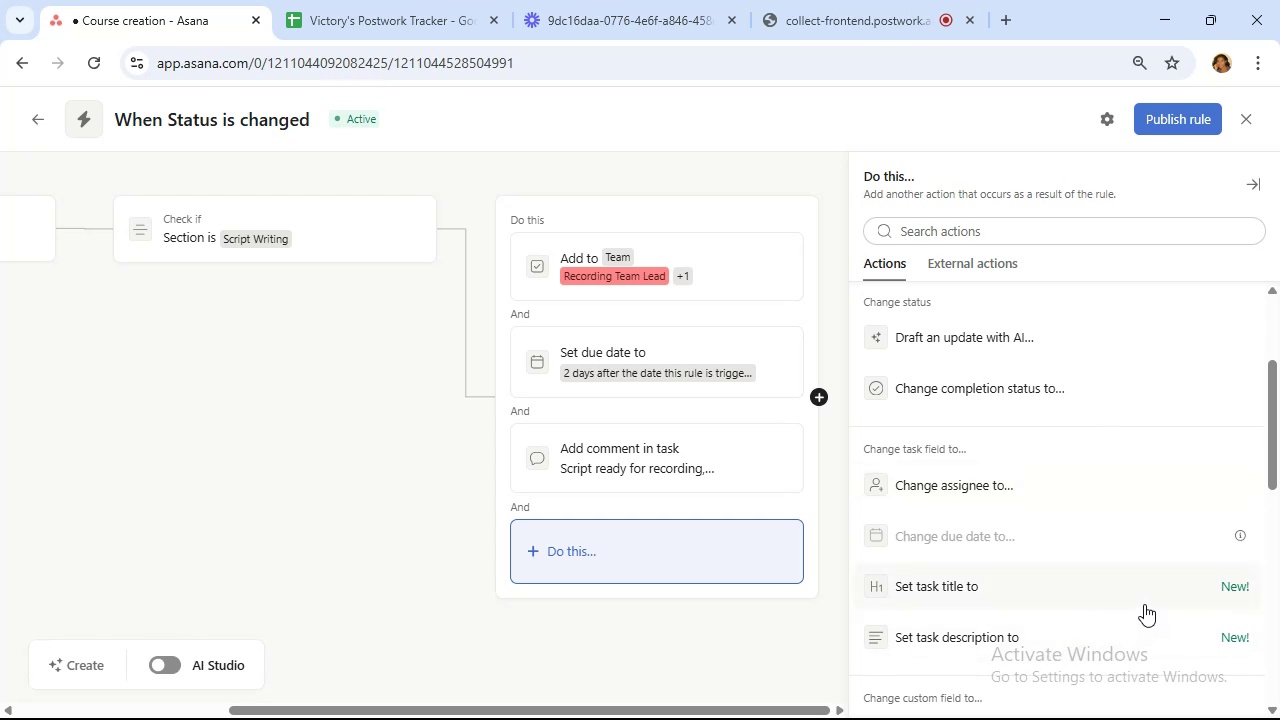 
scroll: coordinate [962, 453], scroll_direction: down, amount: 2.0
 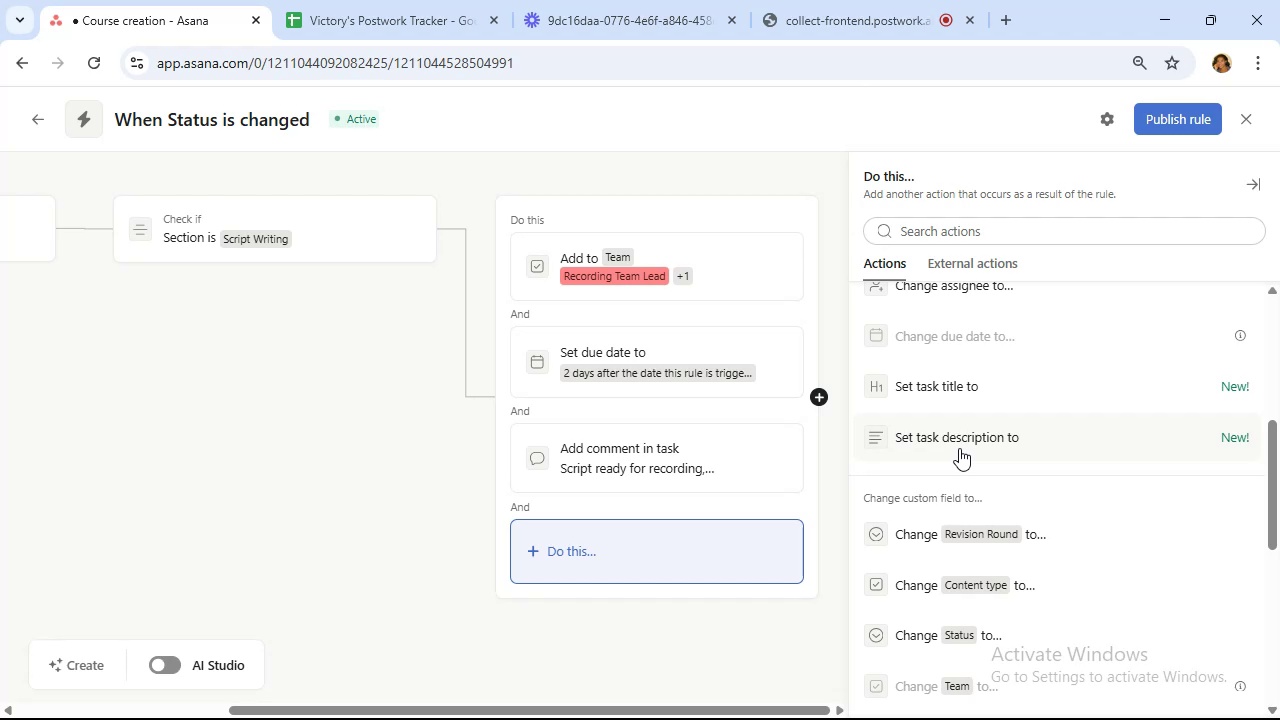 
wait(29.67)
 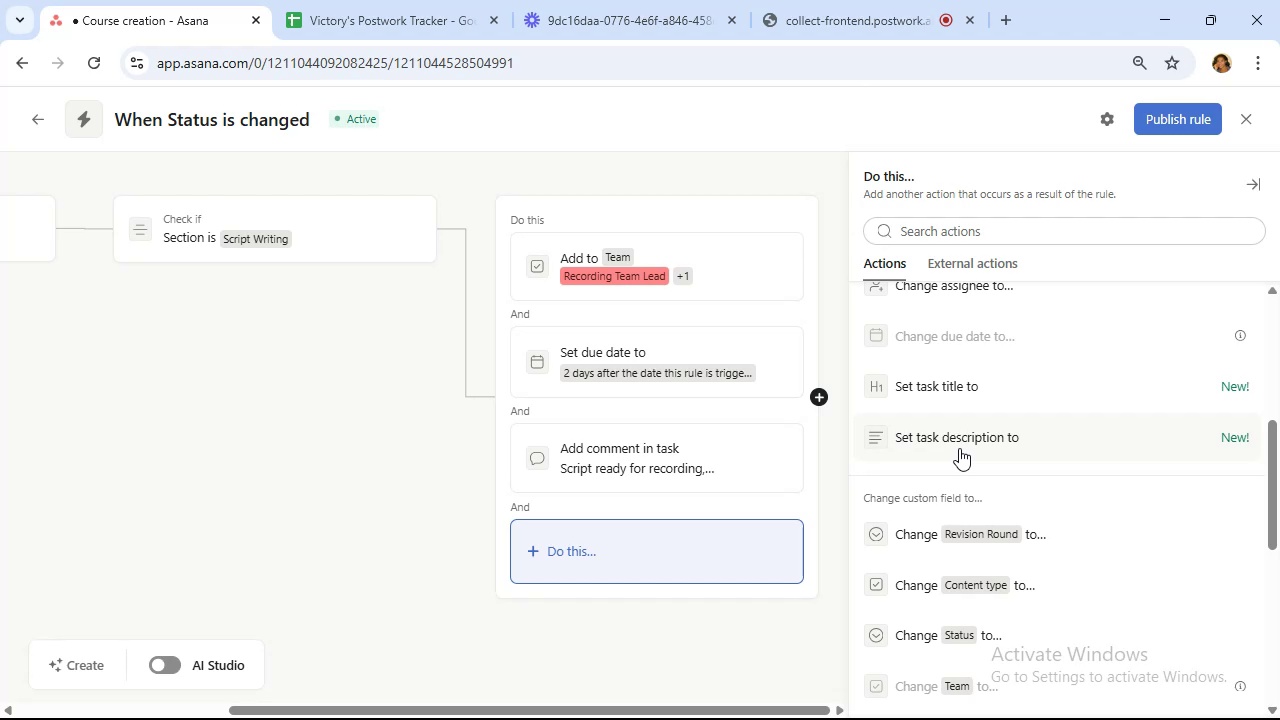 
scroll: coordinate [1061, 361], scroll_direction: up, amount: 5.0
 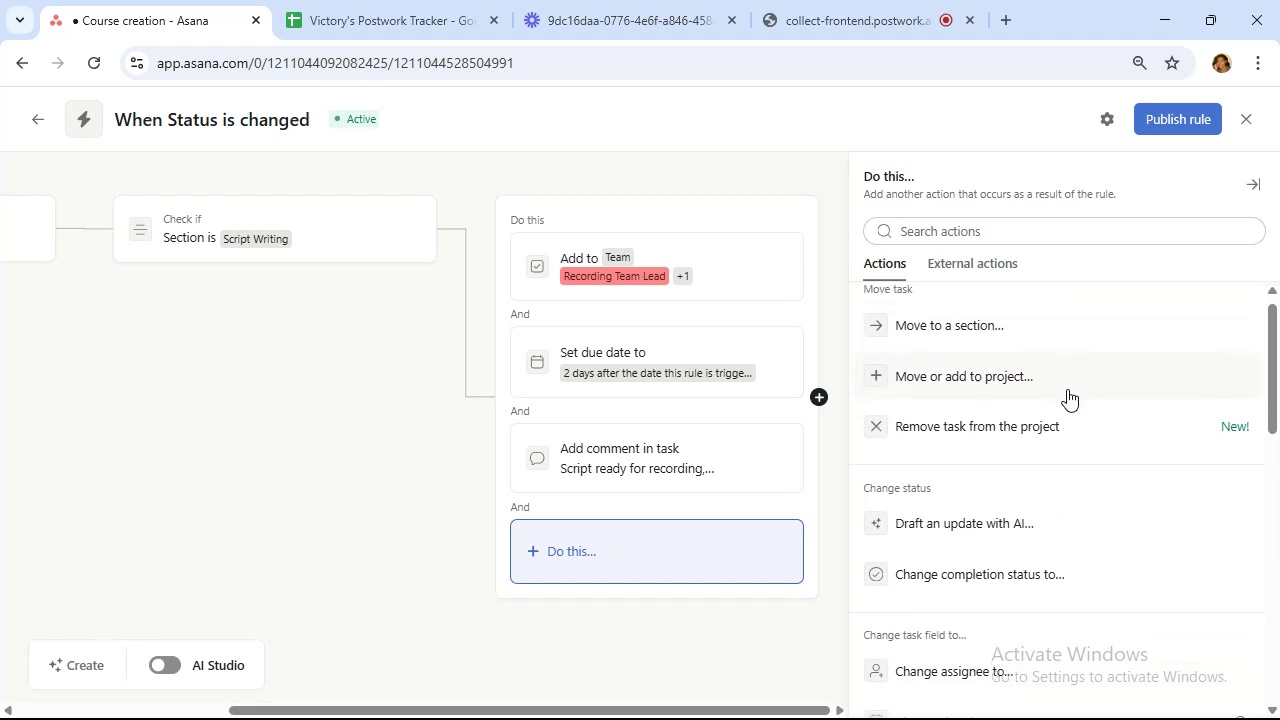 
scroll: coordinate [1071, 387], scroll_direction: down, amount: 13.0
 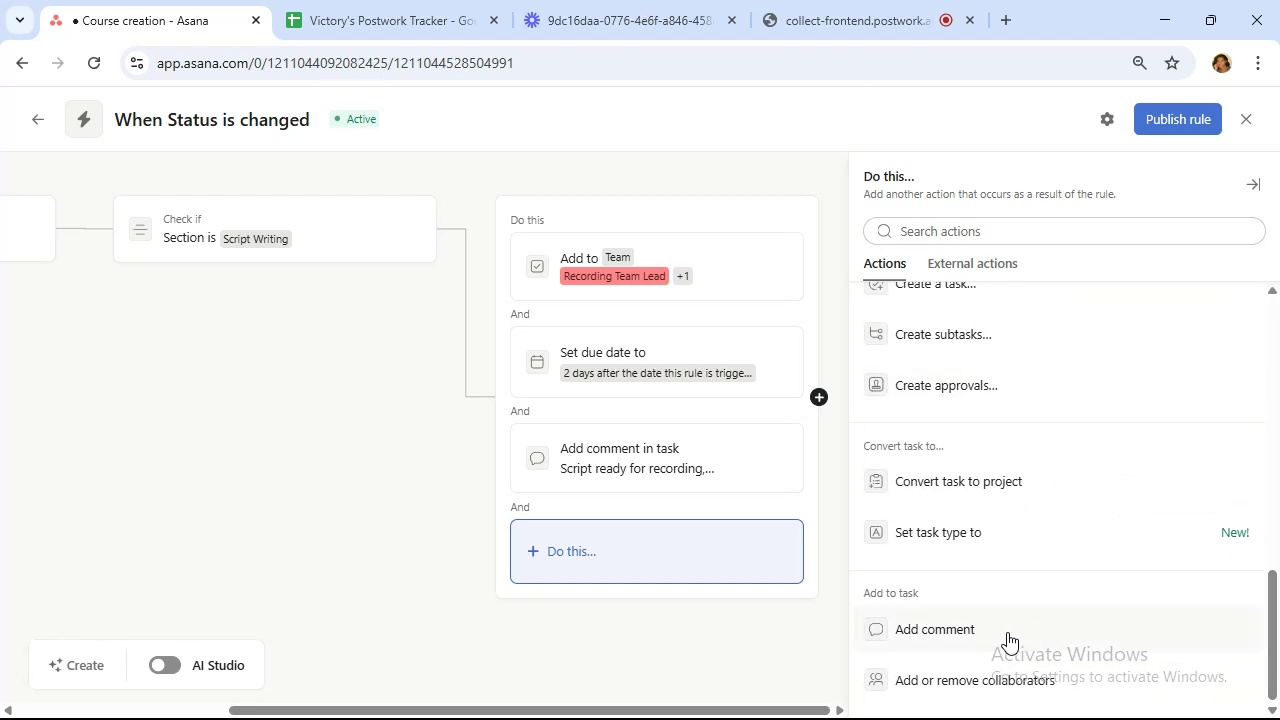 
left_click([1007, 632])
 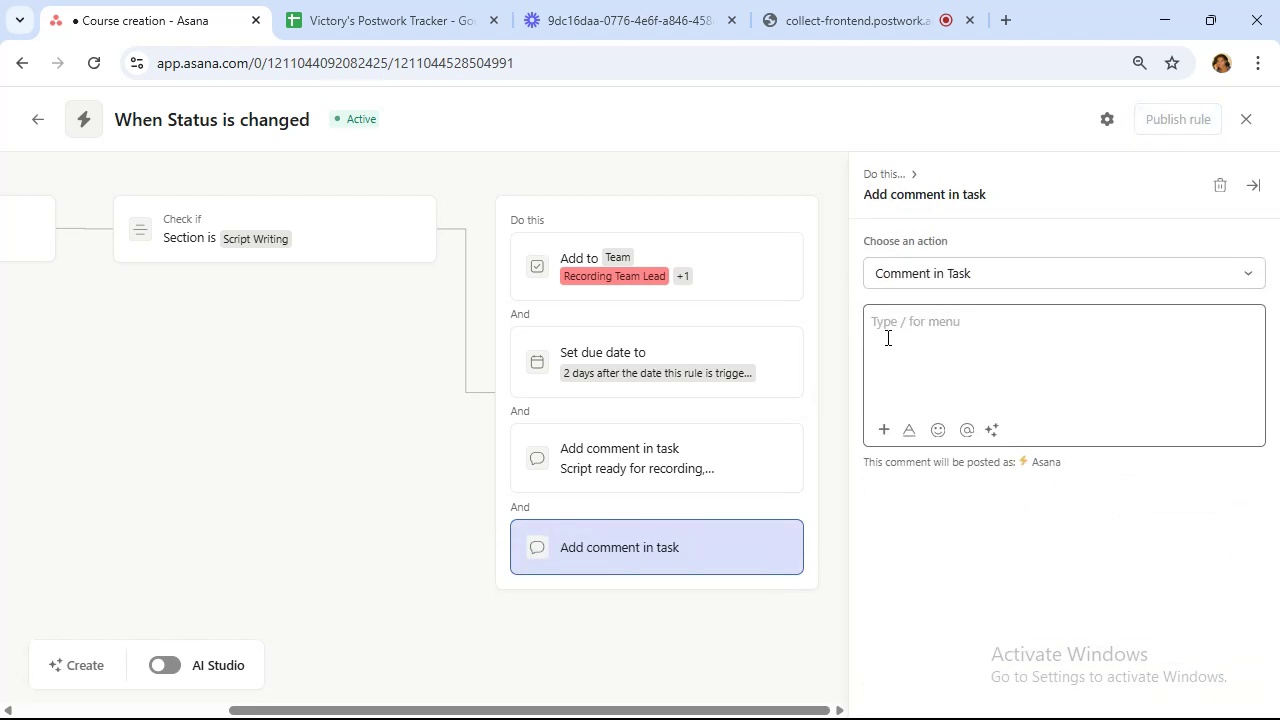 
type(Recording task generted)
 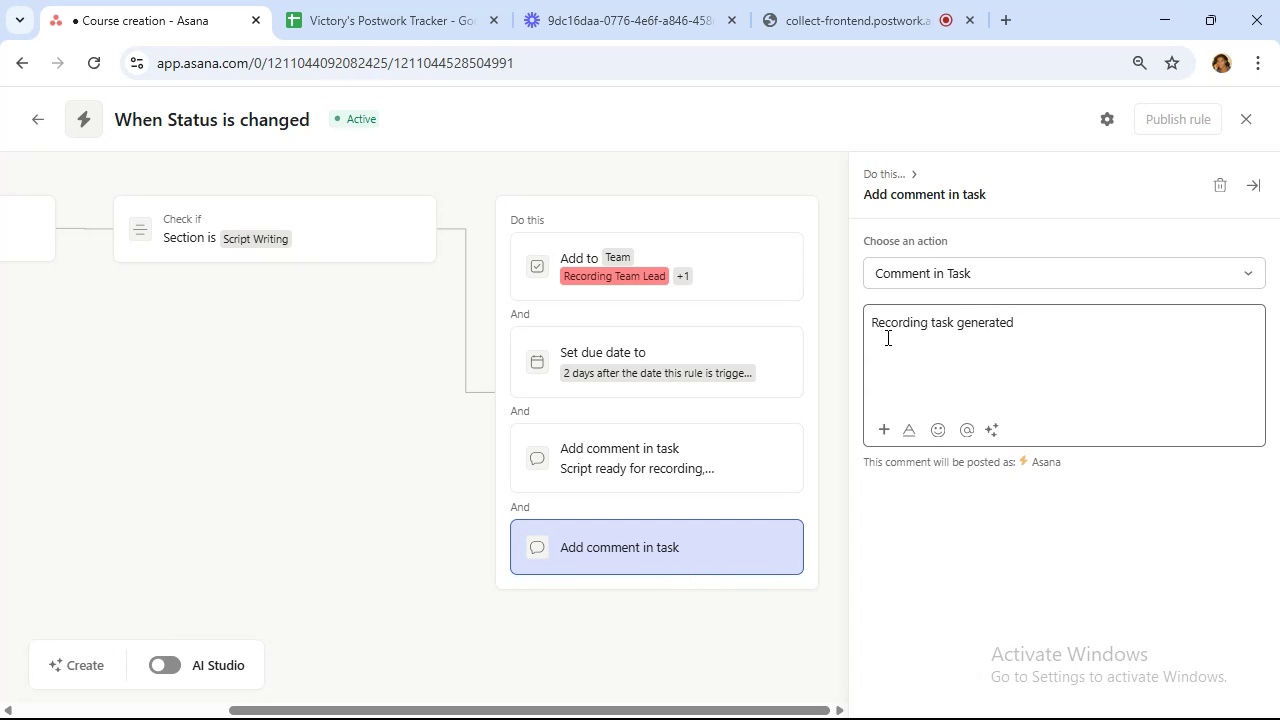 
type( from completed script)
 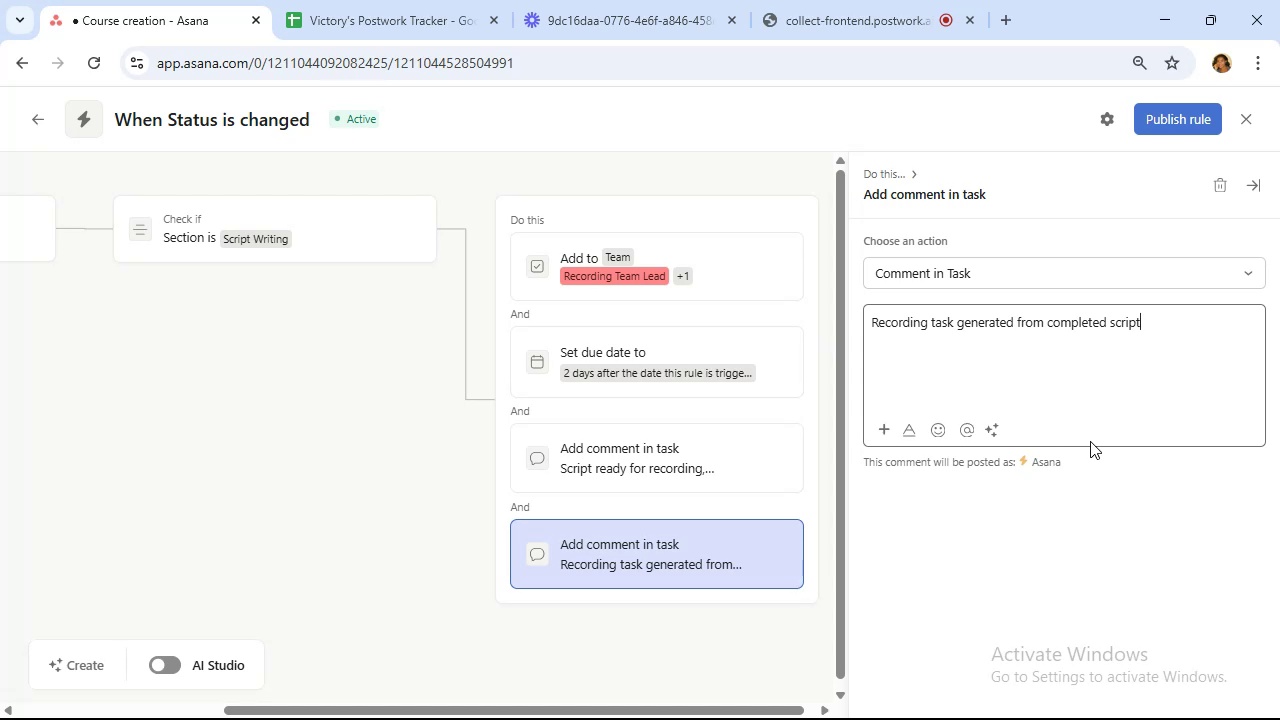 
wait(16.37)
 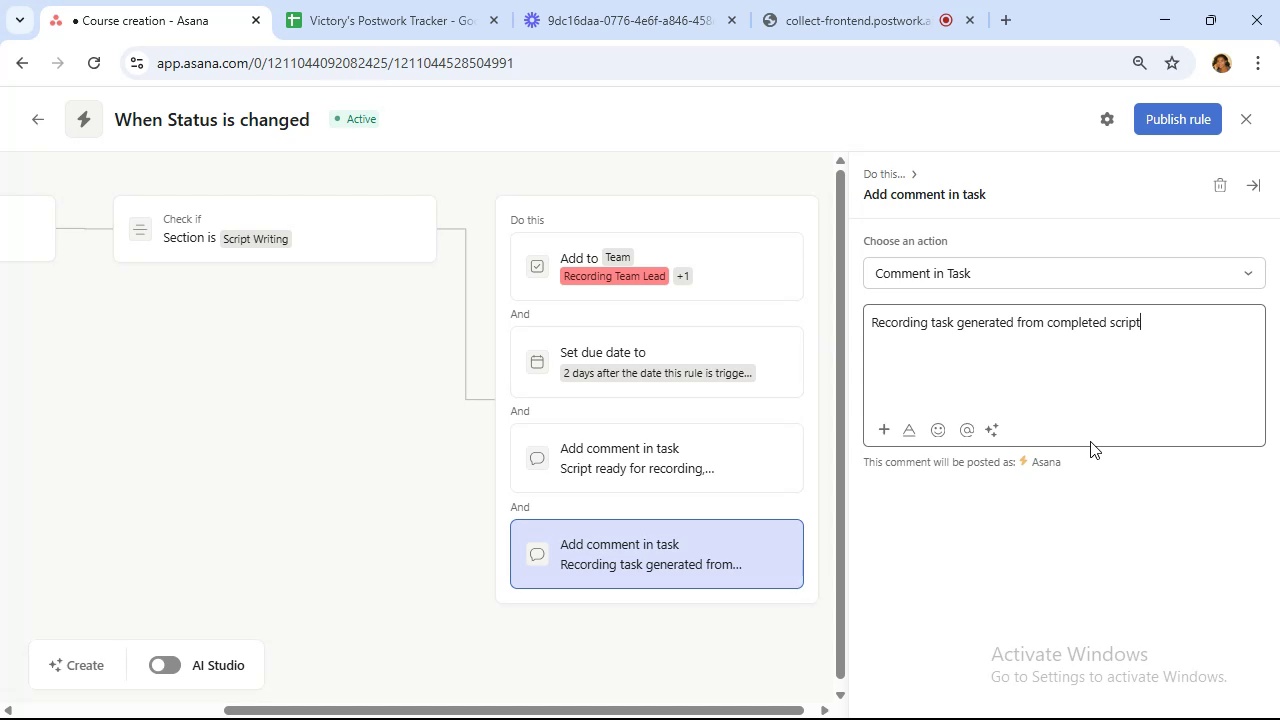 
left_click([820, 399])
 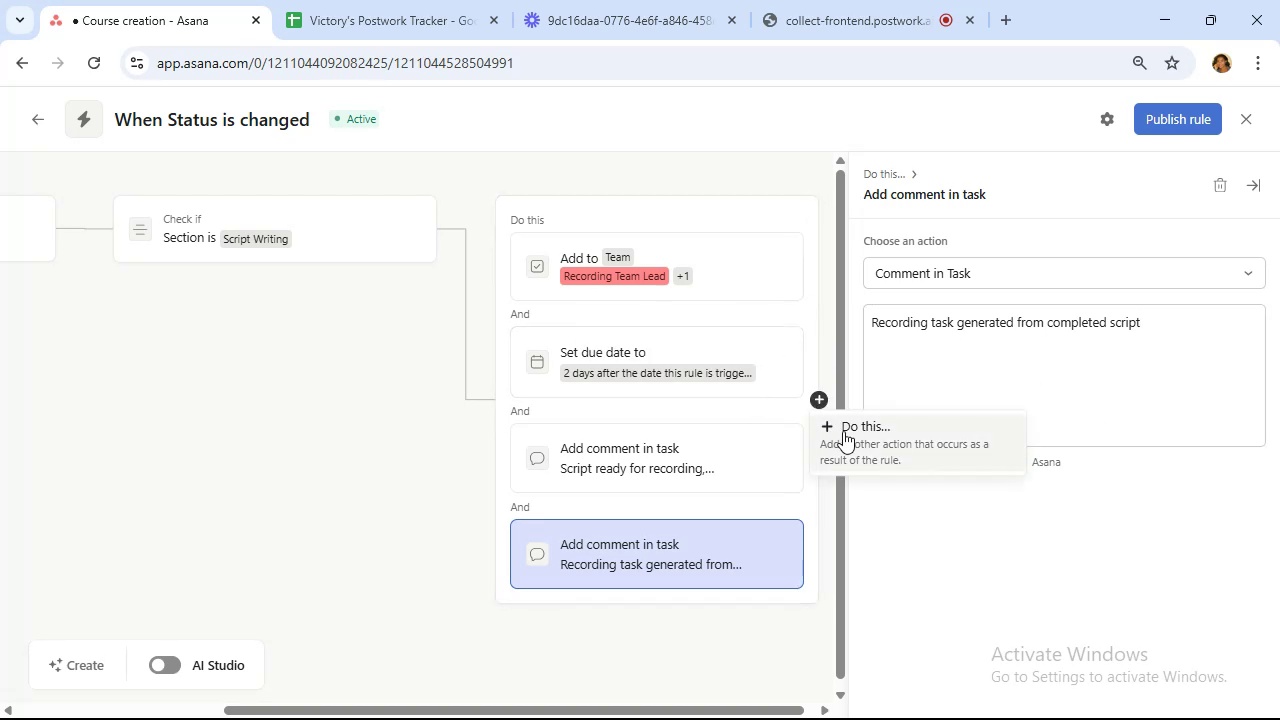 
left_click([843, 431])
 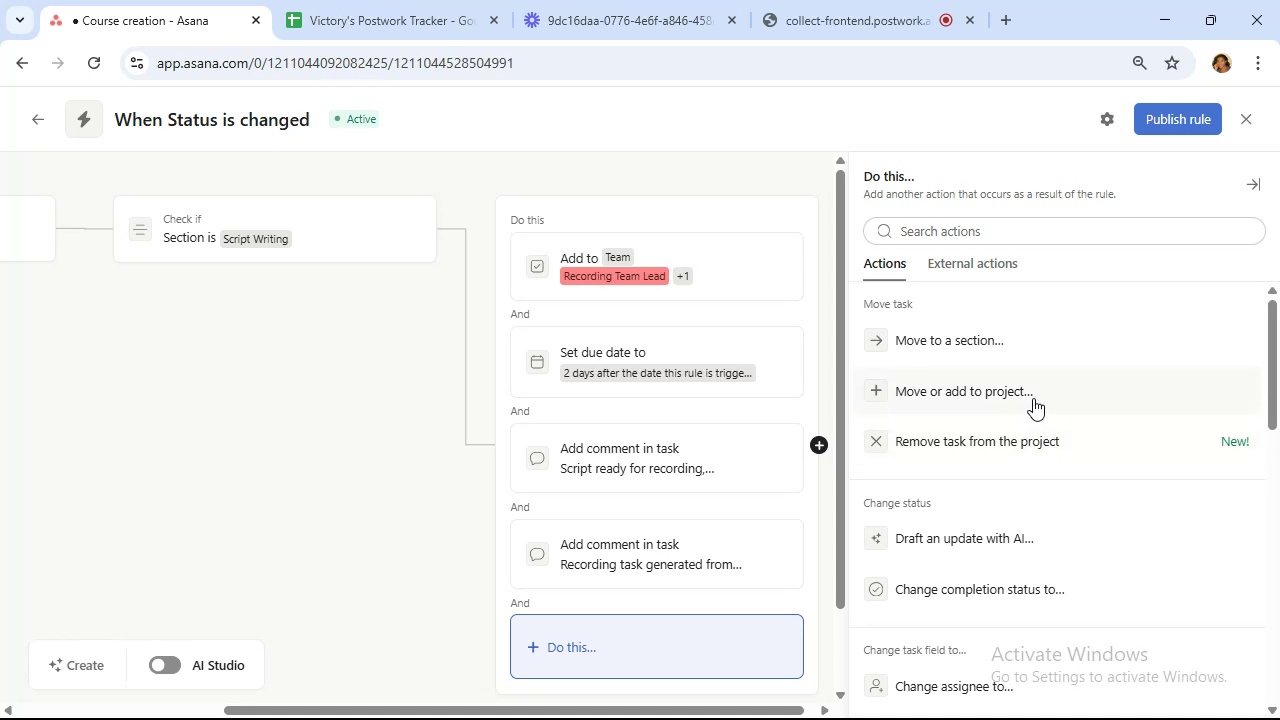 
wait(6.87)
 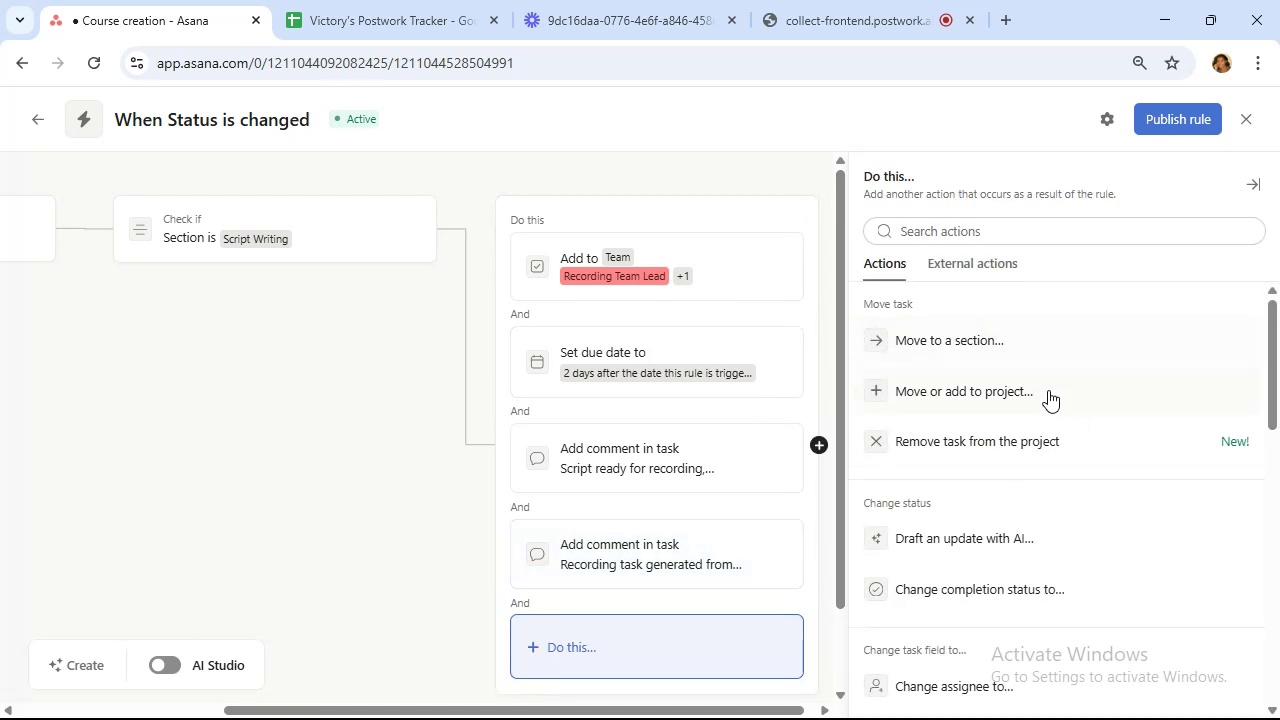 
scroll: coordinate [1034, 397], scroll_direction: down, amount: 6.0
 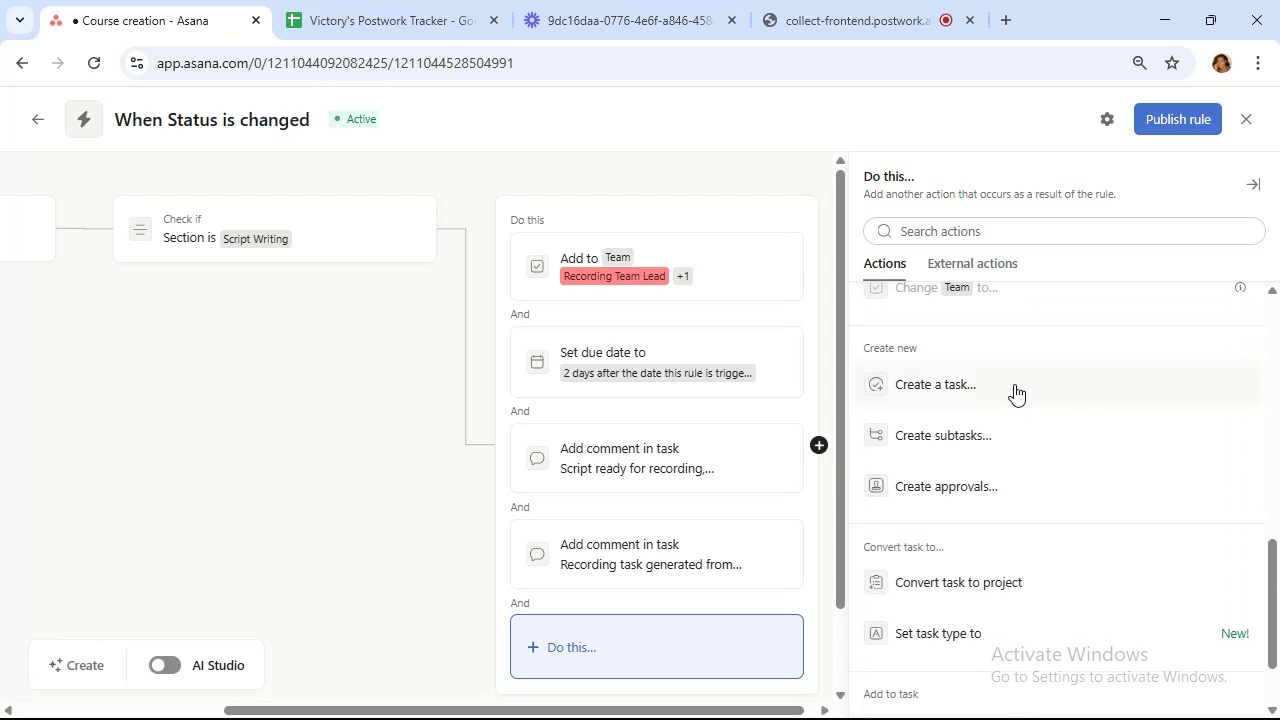 
left_click([1014, 384])
 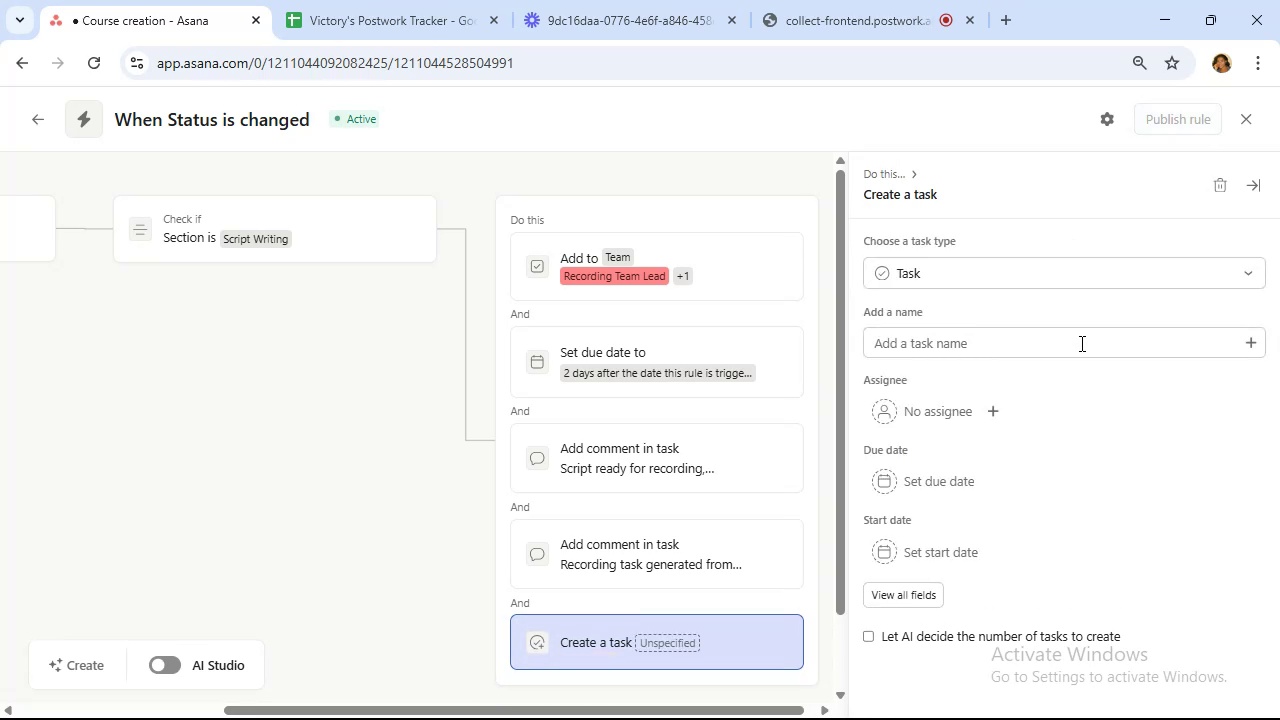 
wait(5.69)
 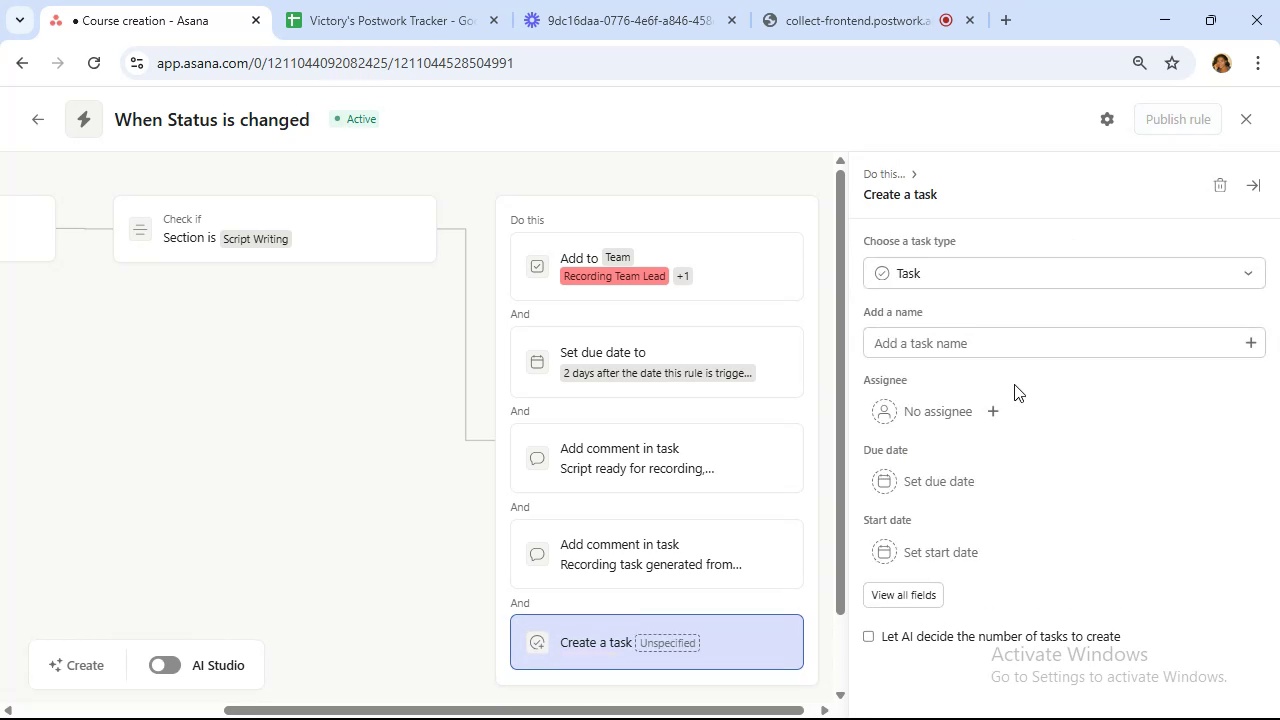 
left_click([1080, 343])
 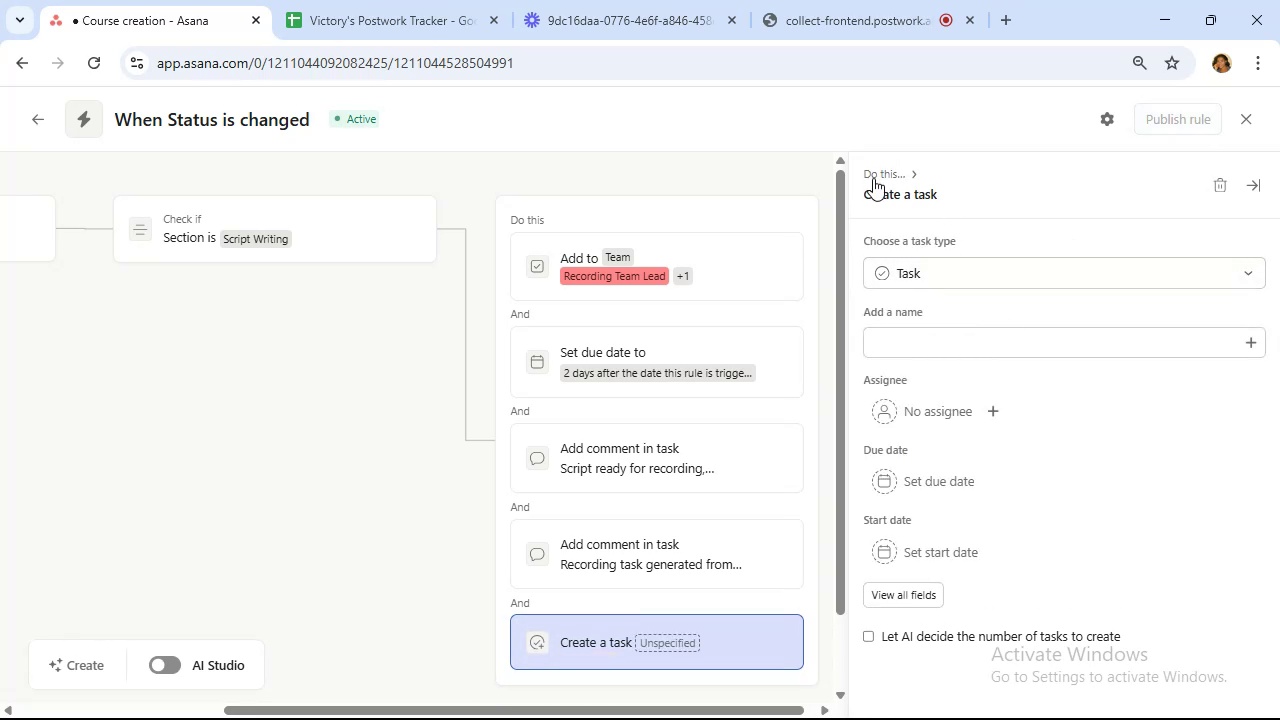 
left_click([873, 174])
 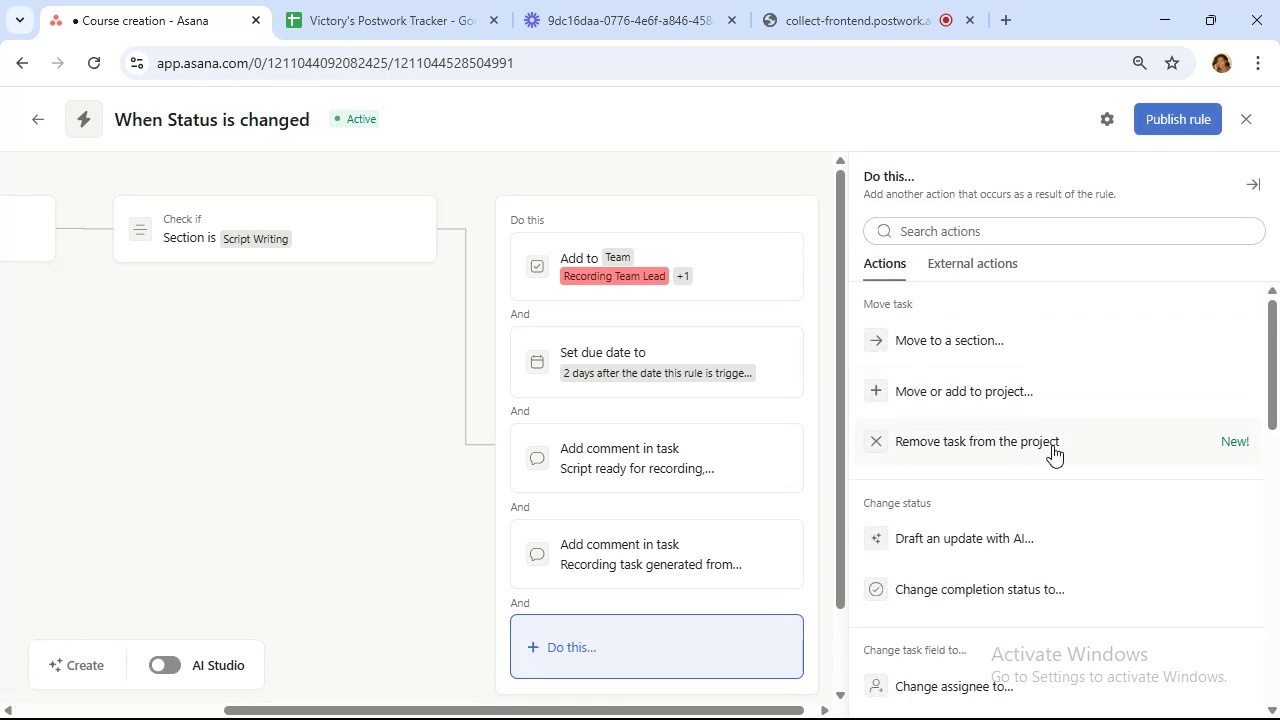 
scroll: coordinate [1060, 433], scroll_direction: down, amount: 3.0
 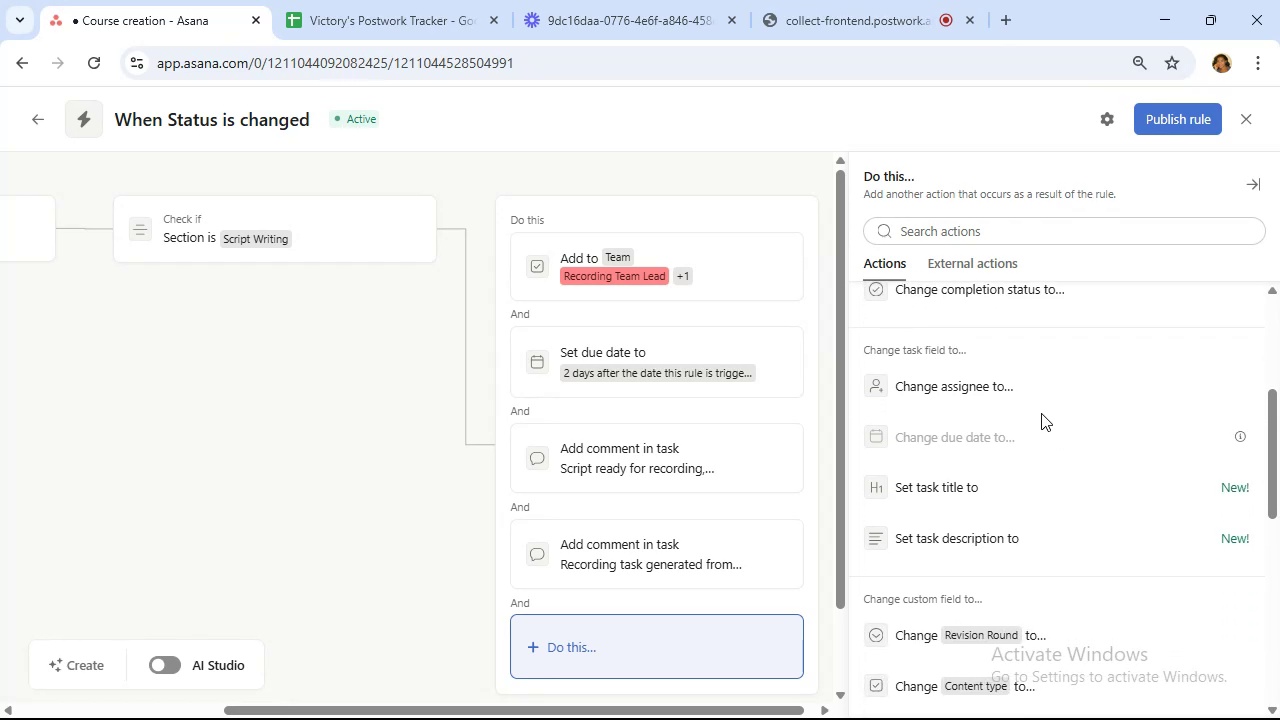 
wait(9.94)
 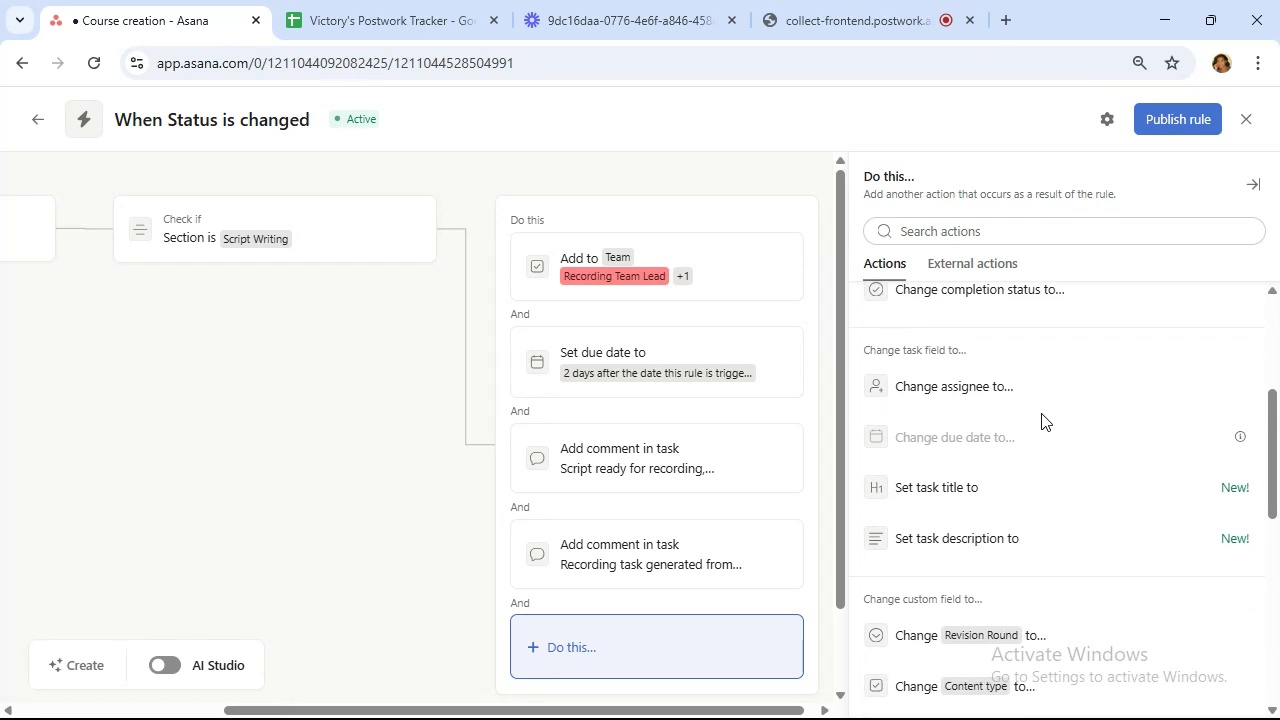 
scroll: coordinate [1054, 413], scroll_direction: down, amount: 1.0
 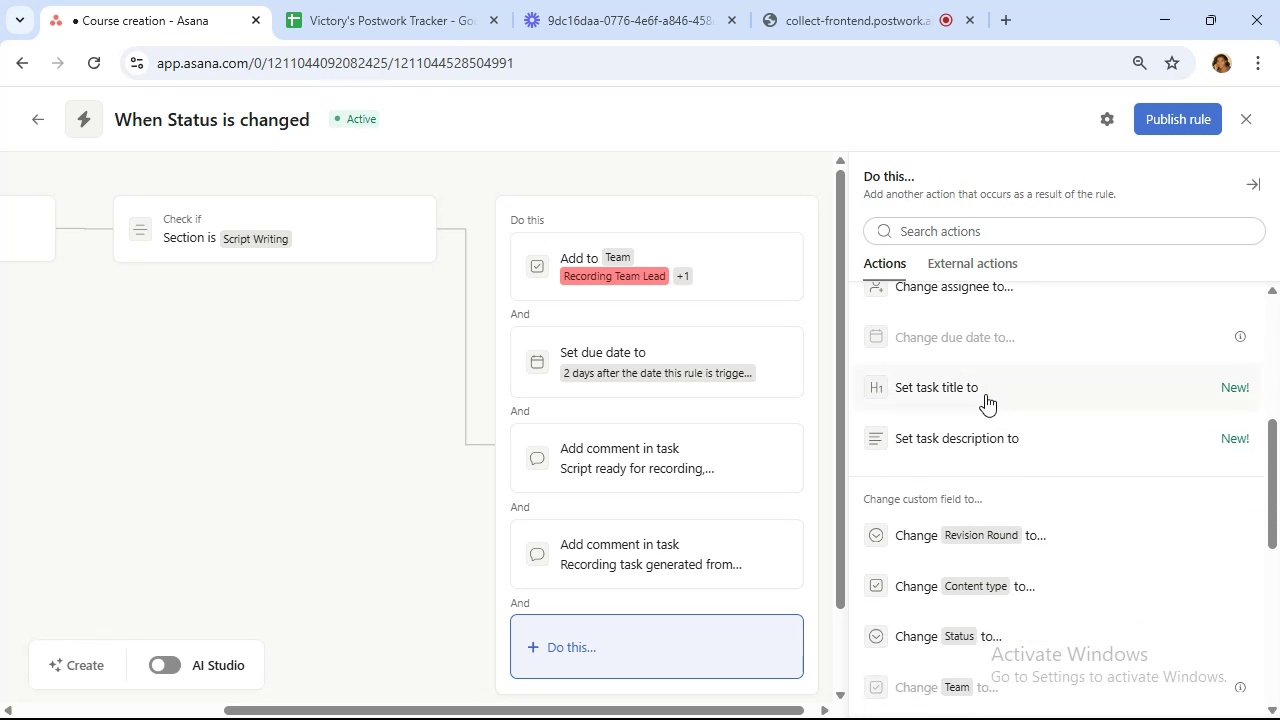 
left_click([986, 394])
 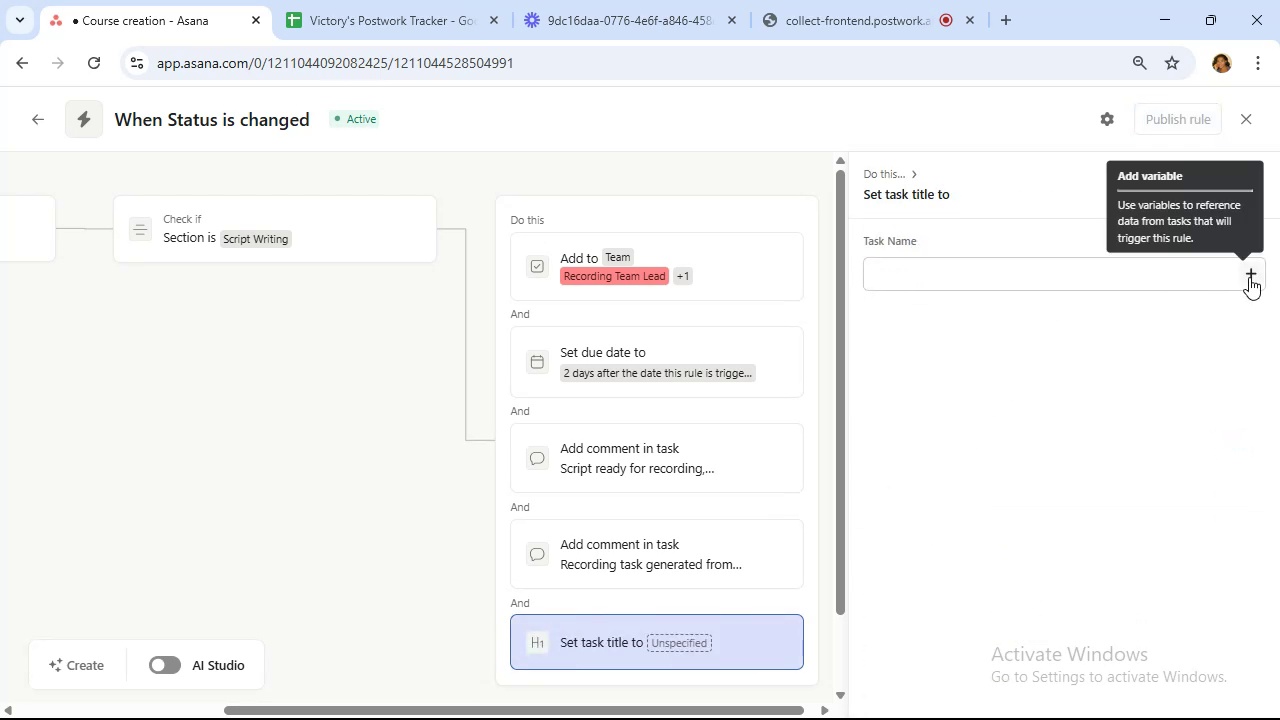 
left_click([1249, 277])
 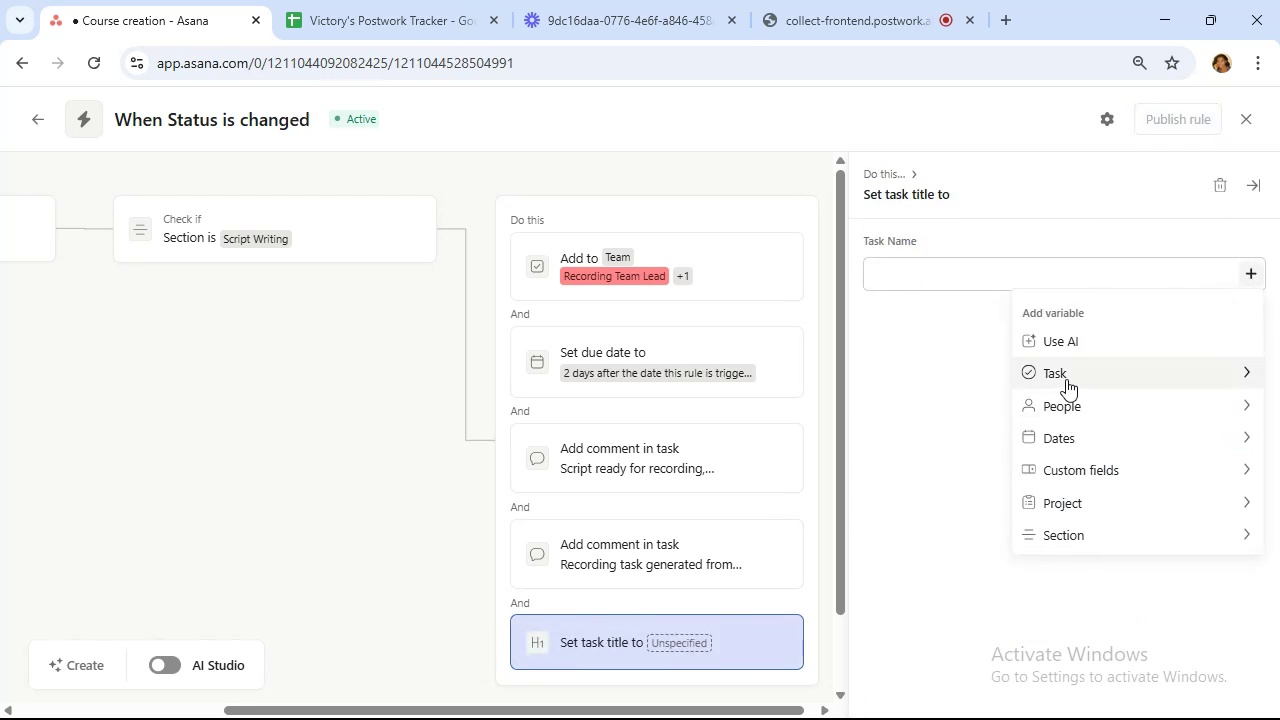 
left_click([1066, 379])
 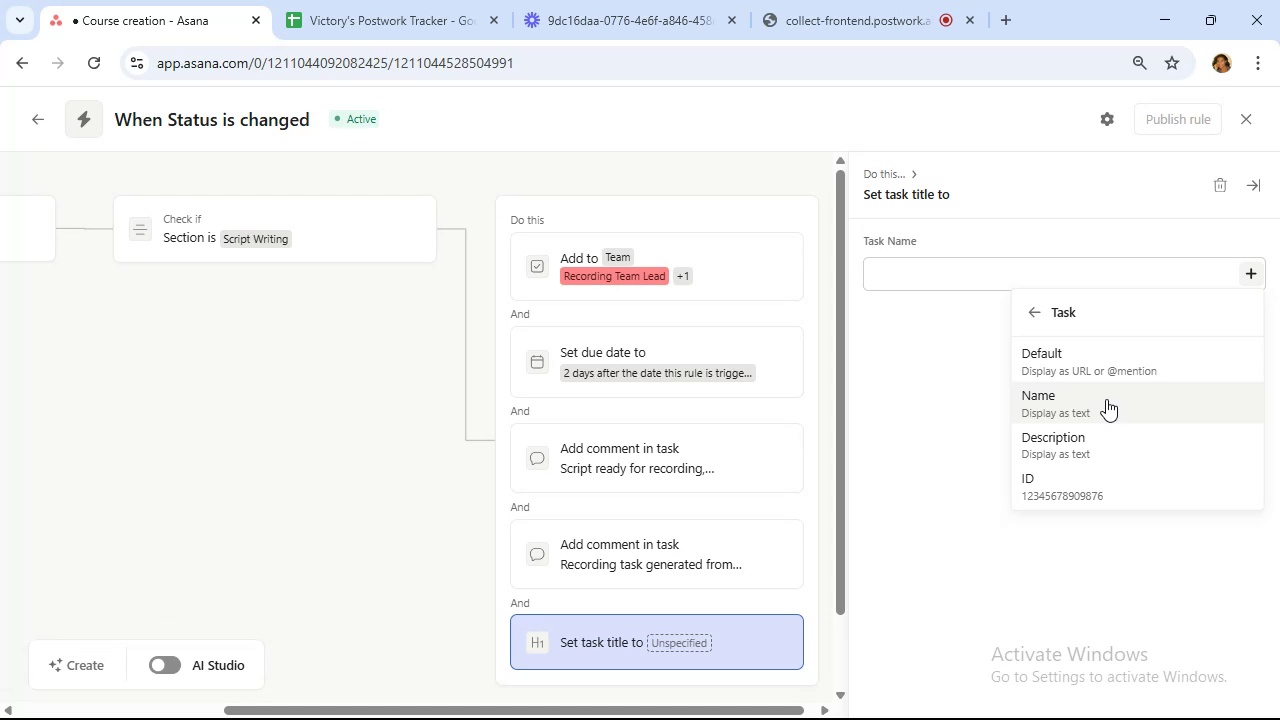 
wait(47.39)
 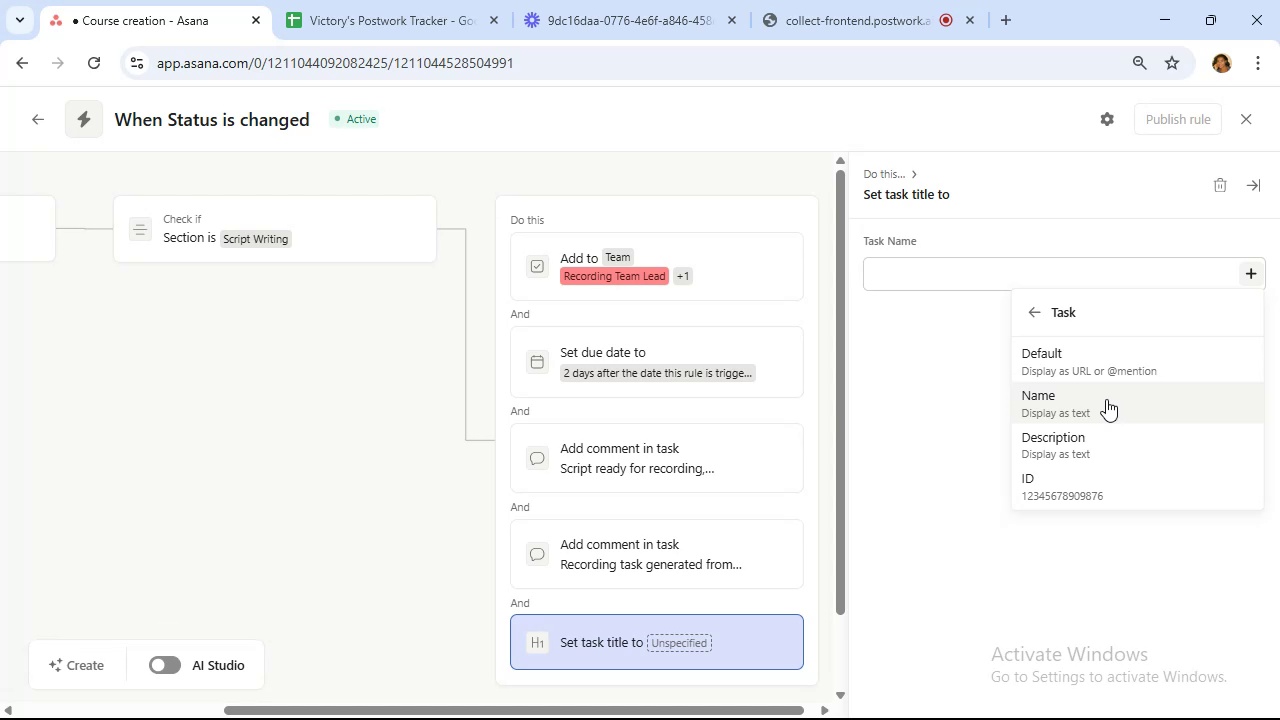 
left_click([1090, 367])
 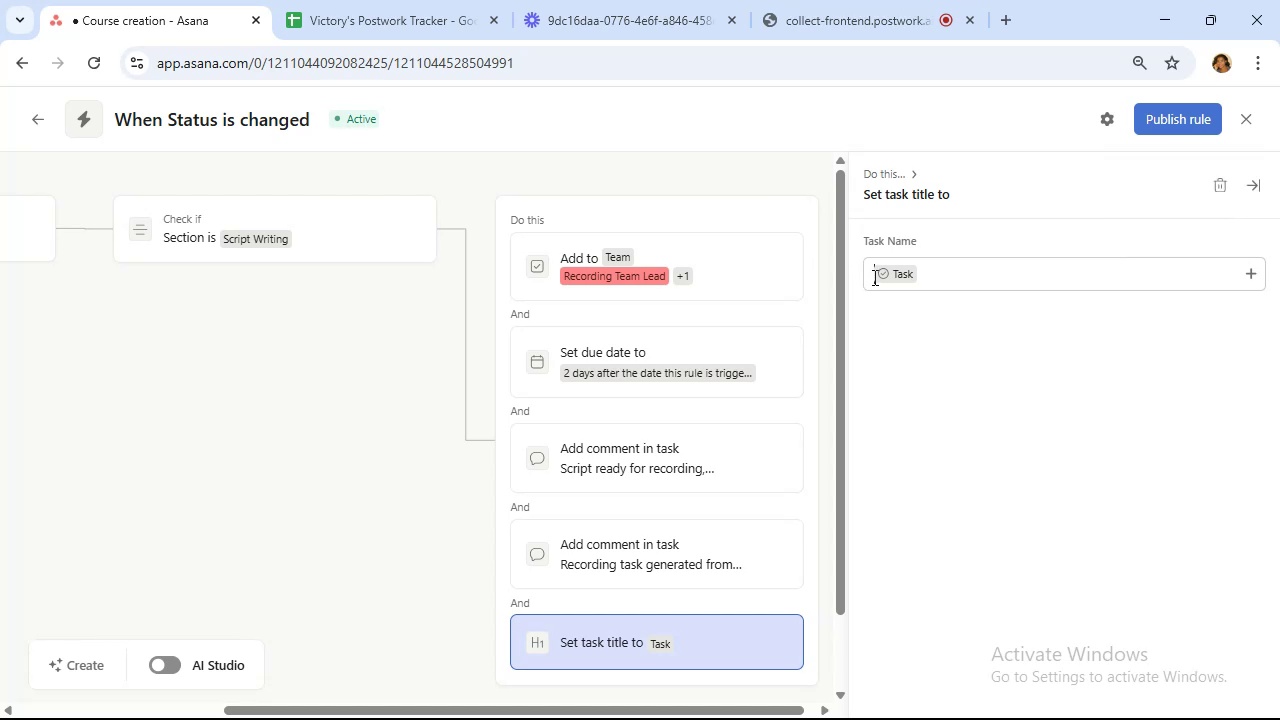 
wait(5.68)
 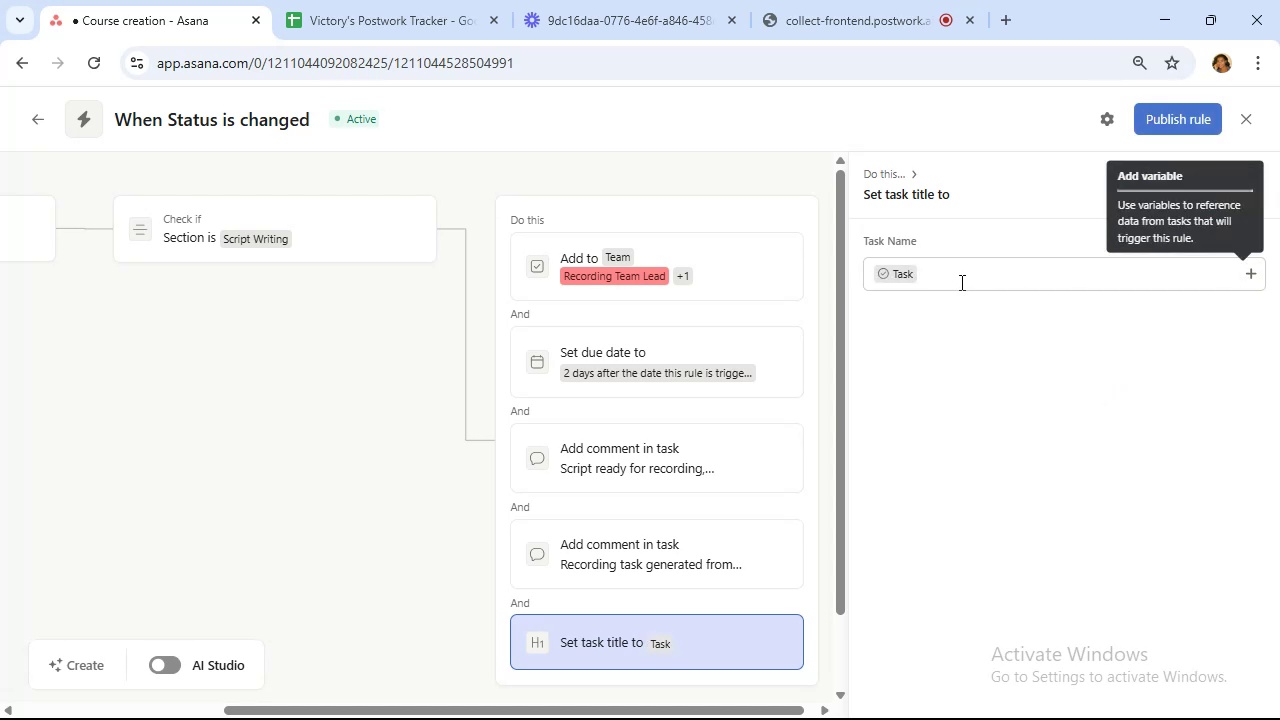 
type(Record )
 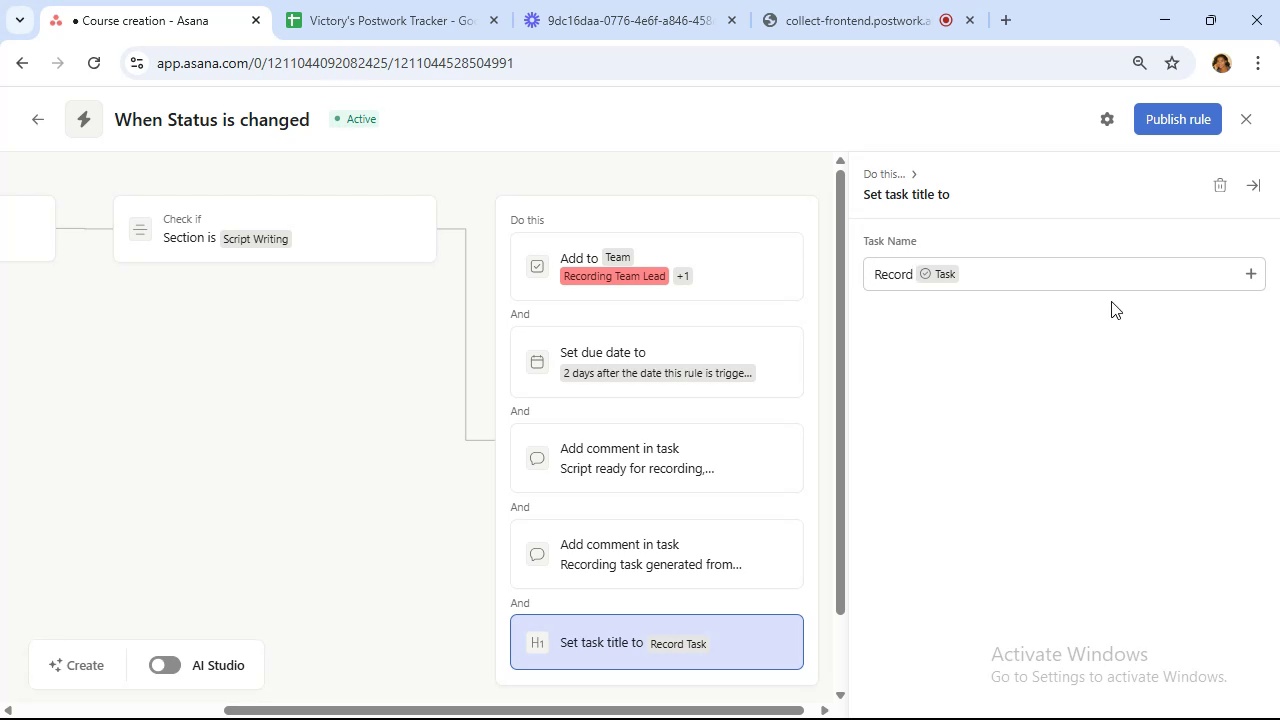 
wait(21.55)
 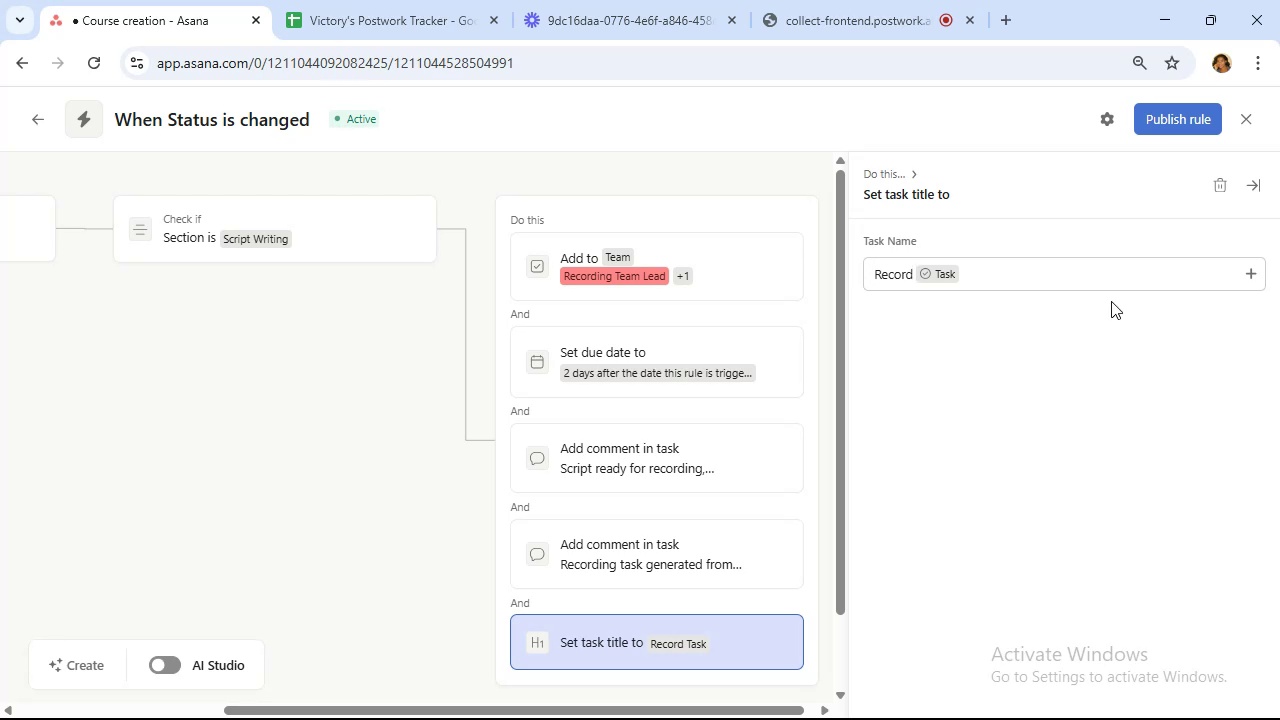 
scroll: coordinate [692, 374], scroll_direction: down, amount: 3.0
 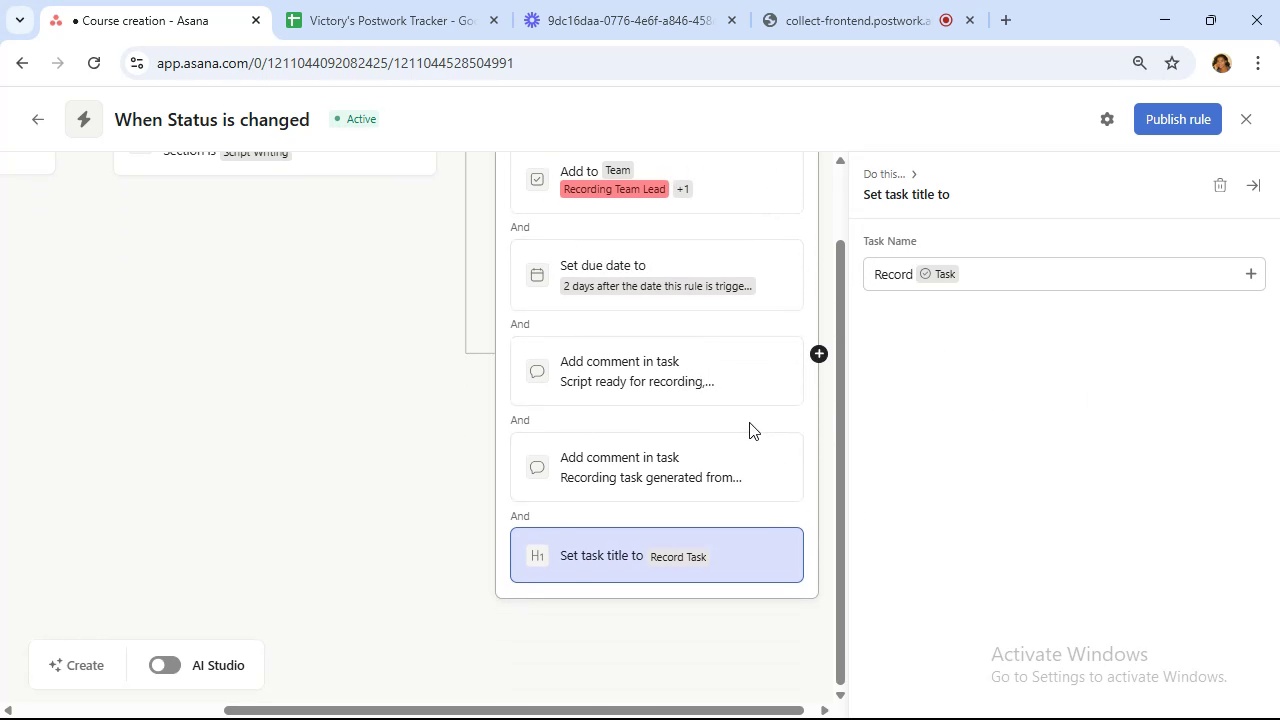 
scroll: coordinate [749, 420], scroll_direction: up, amount: 2.0
 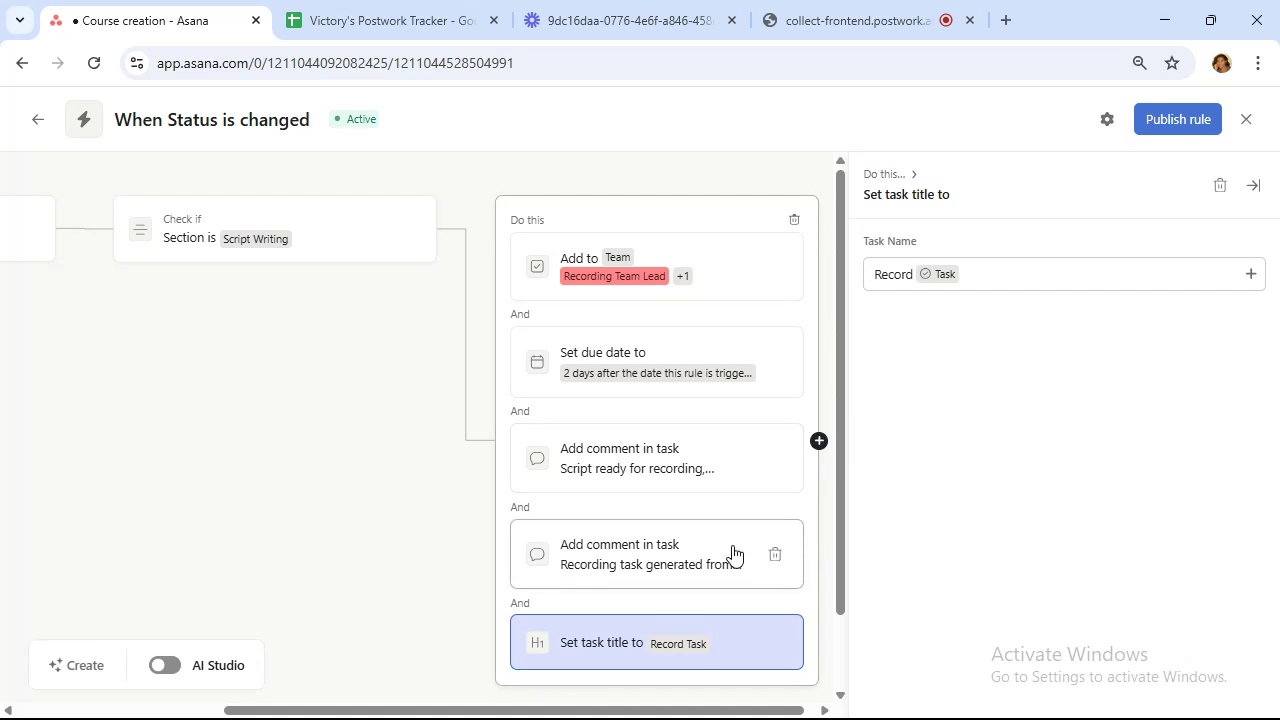 
wait(6.45)
 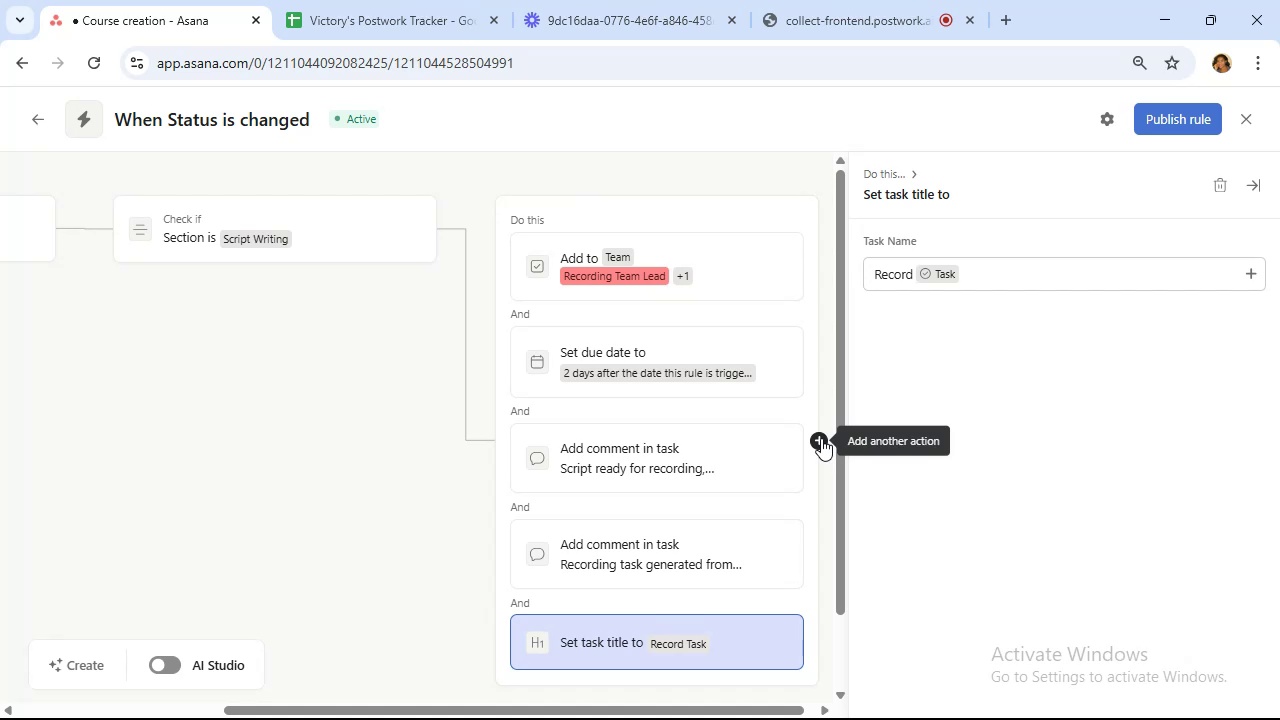 
left_click([775, 549])
 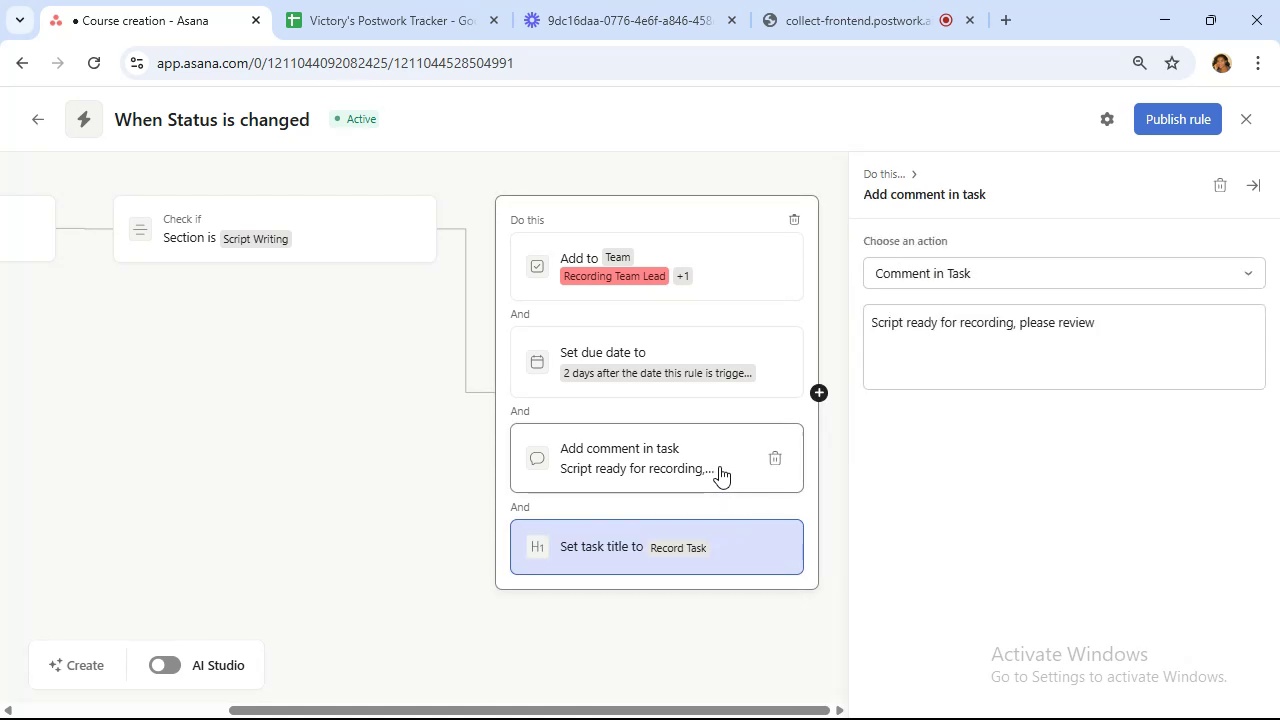 
left_click([720, 466])
 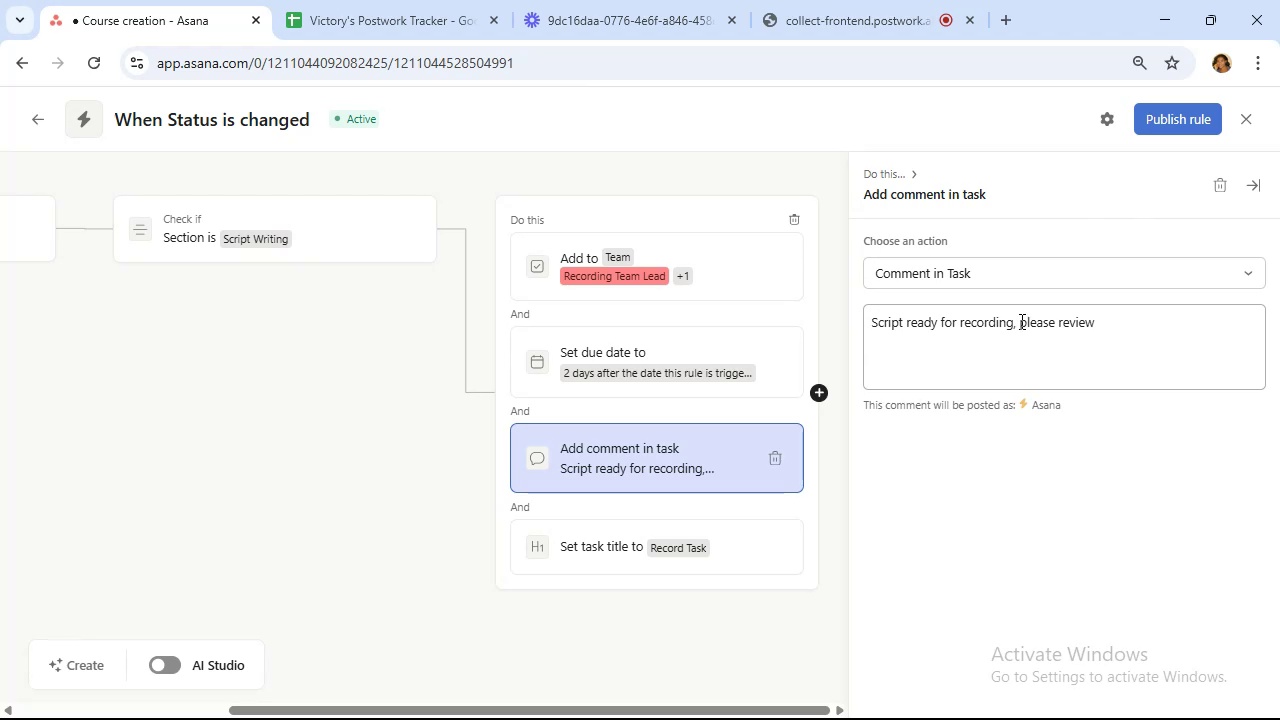 
wait(5.23)
 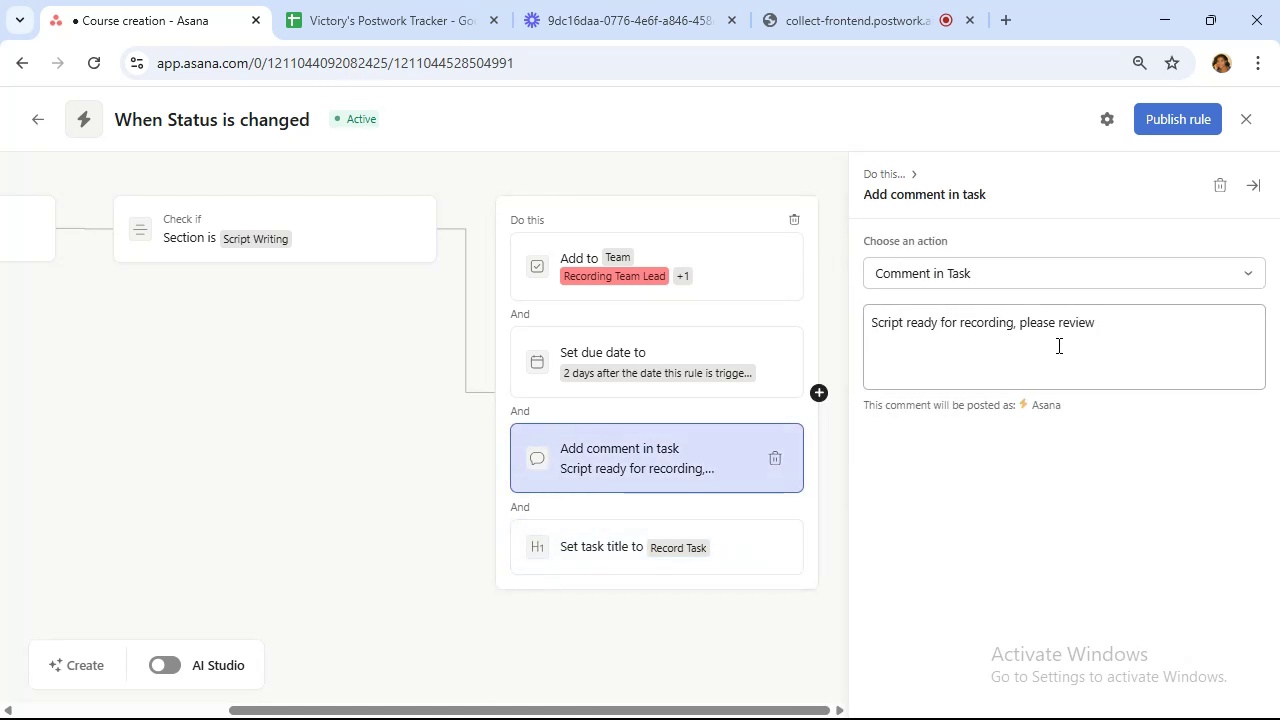 
left_click([874, 327])
 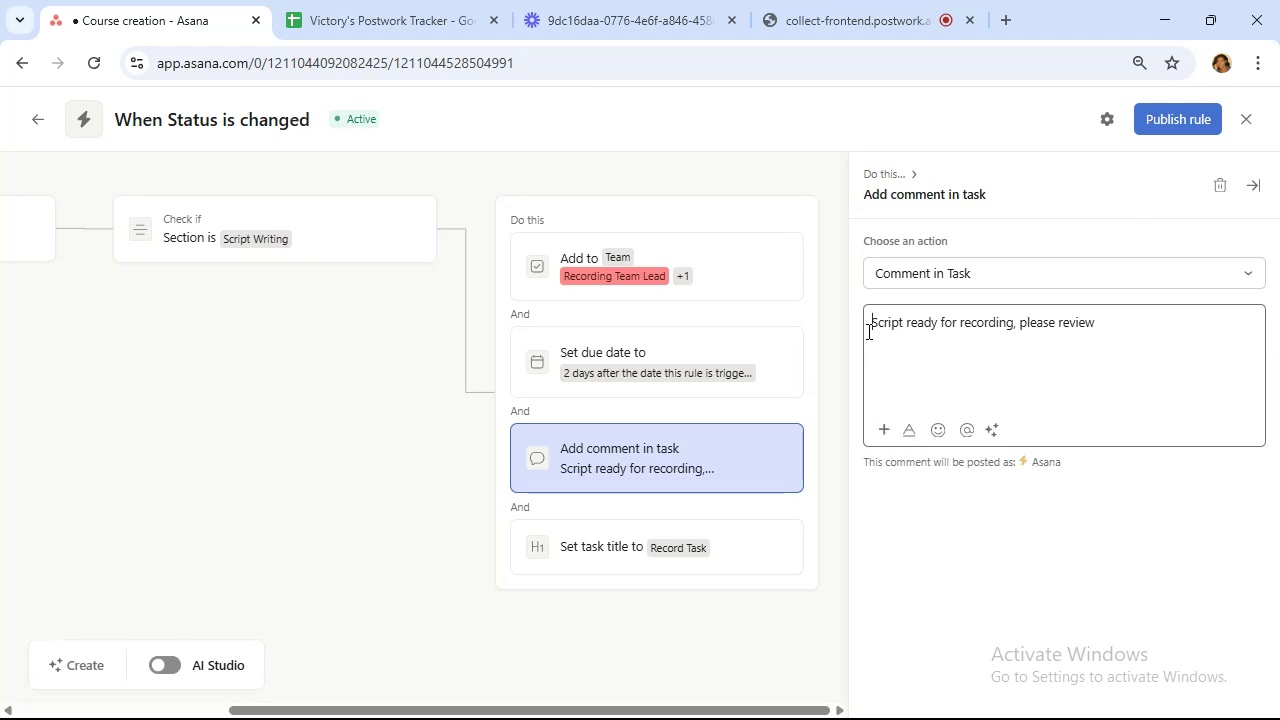 
type(Recording tasks generated and [Delete]s)
 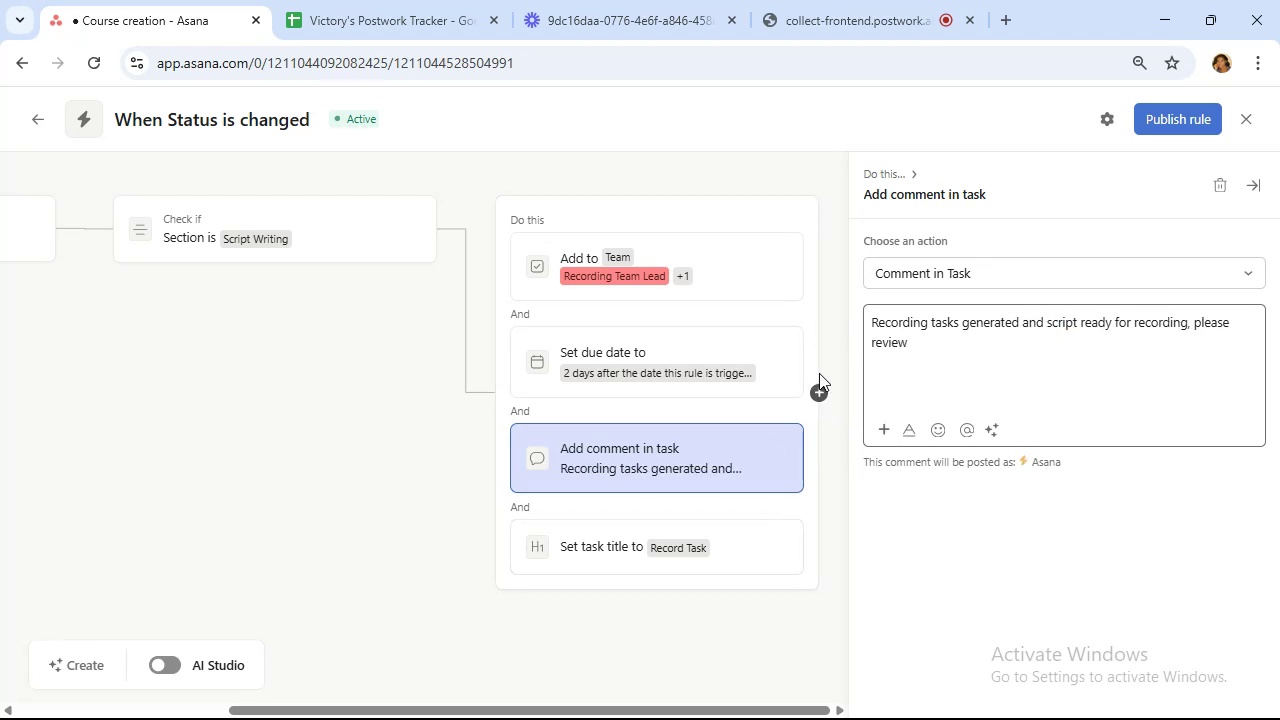 
left_click([824, 396])
 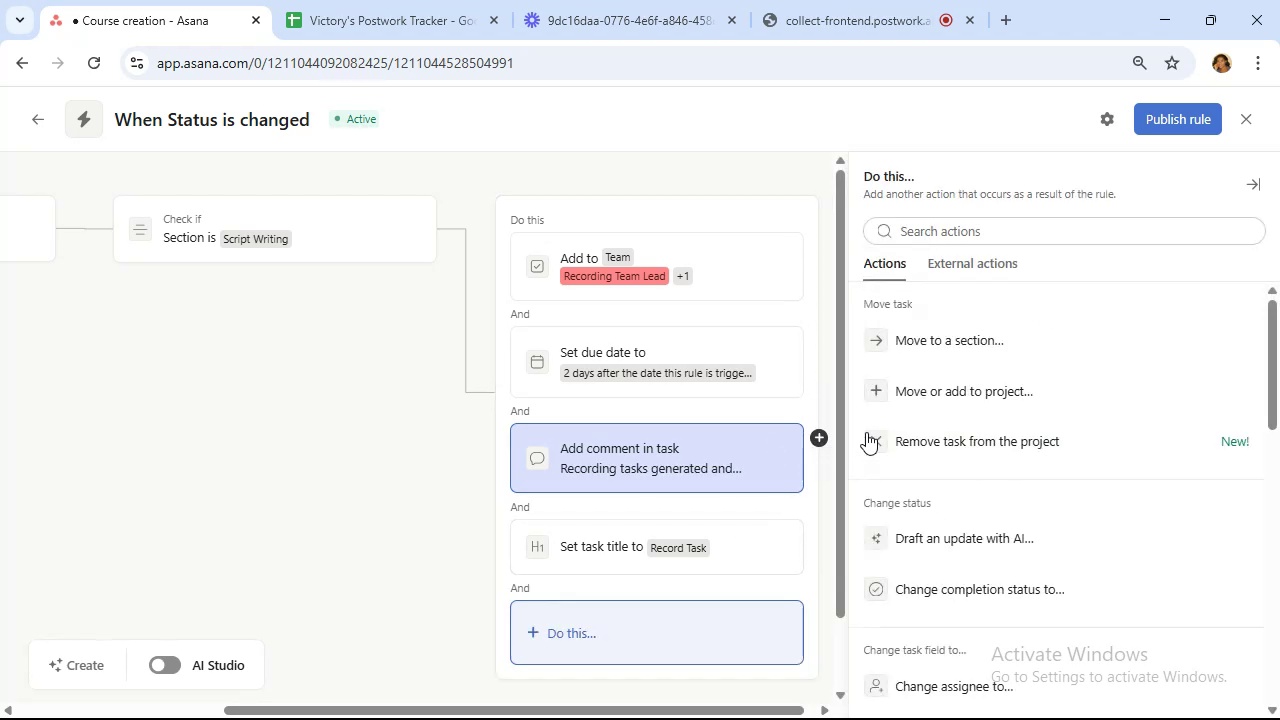 
left_click([866, 432])
 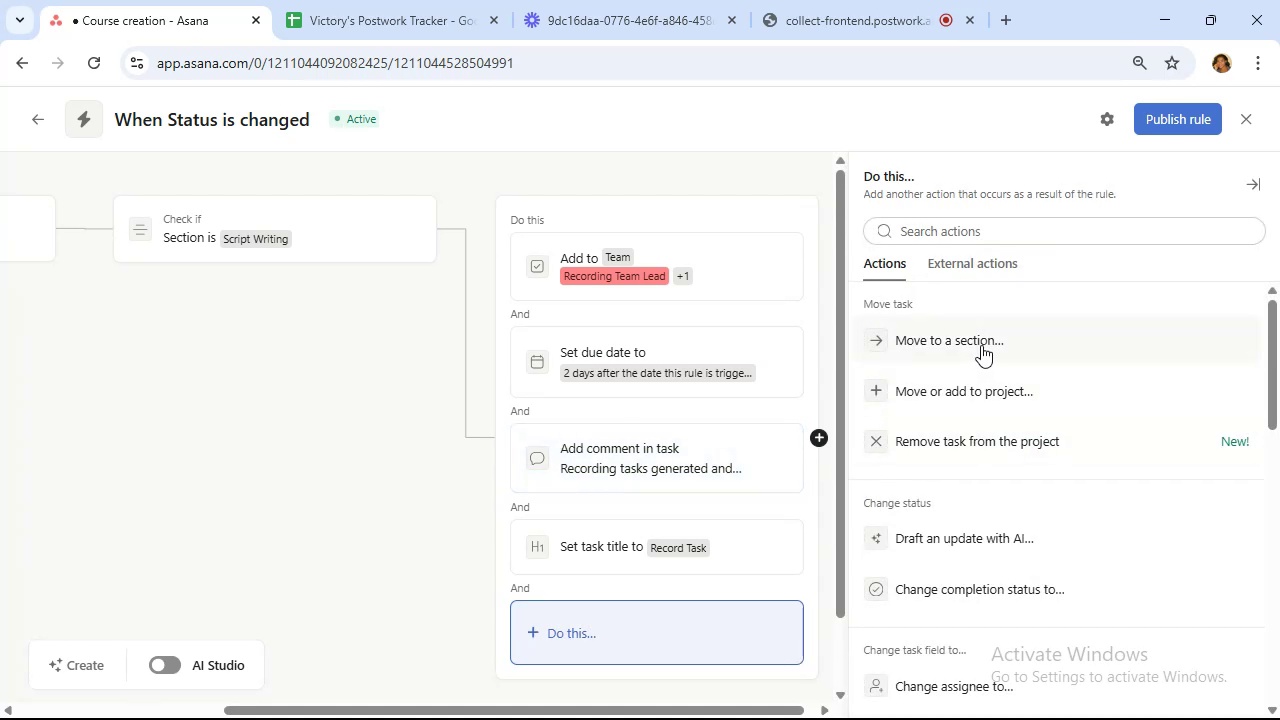 
scroll: coordinate [1041, 386], scroll_direction: down, amount: 14.0
 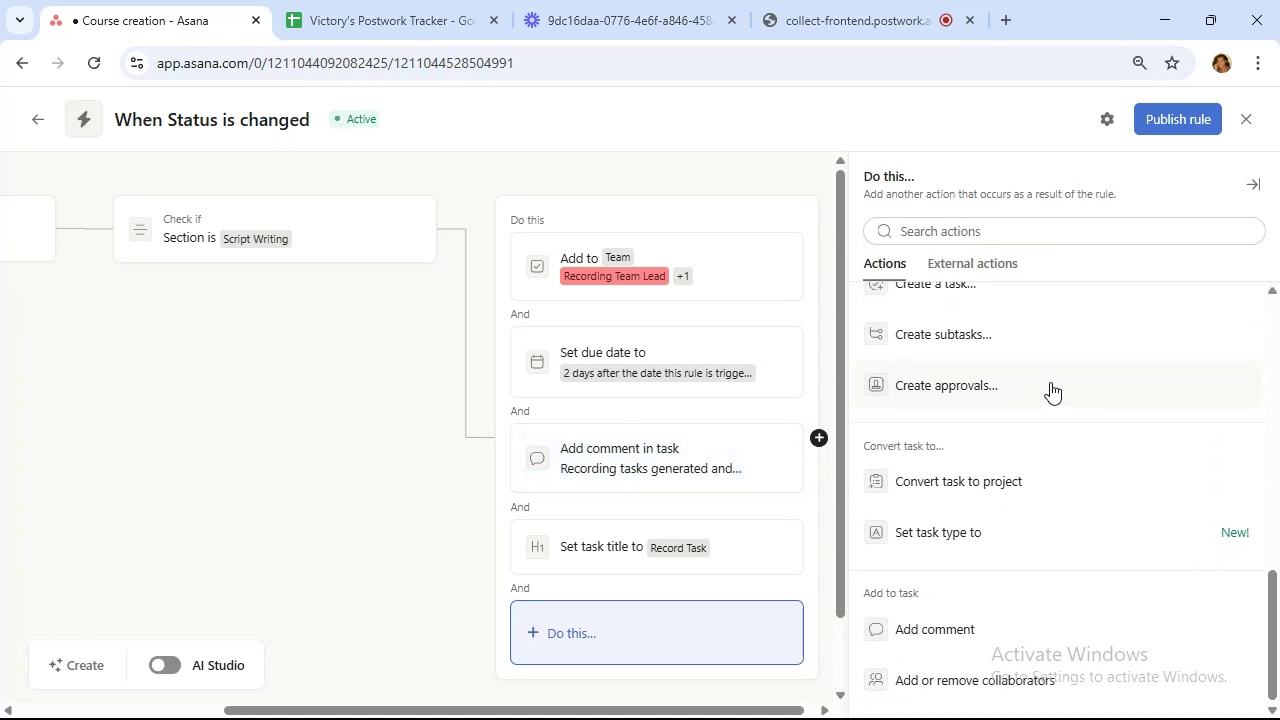 
scroll: coordinate [1047, 381], scroll_direction: up, amount: 12.0
 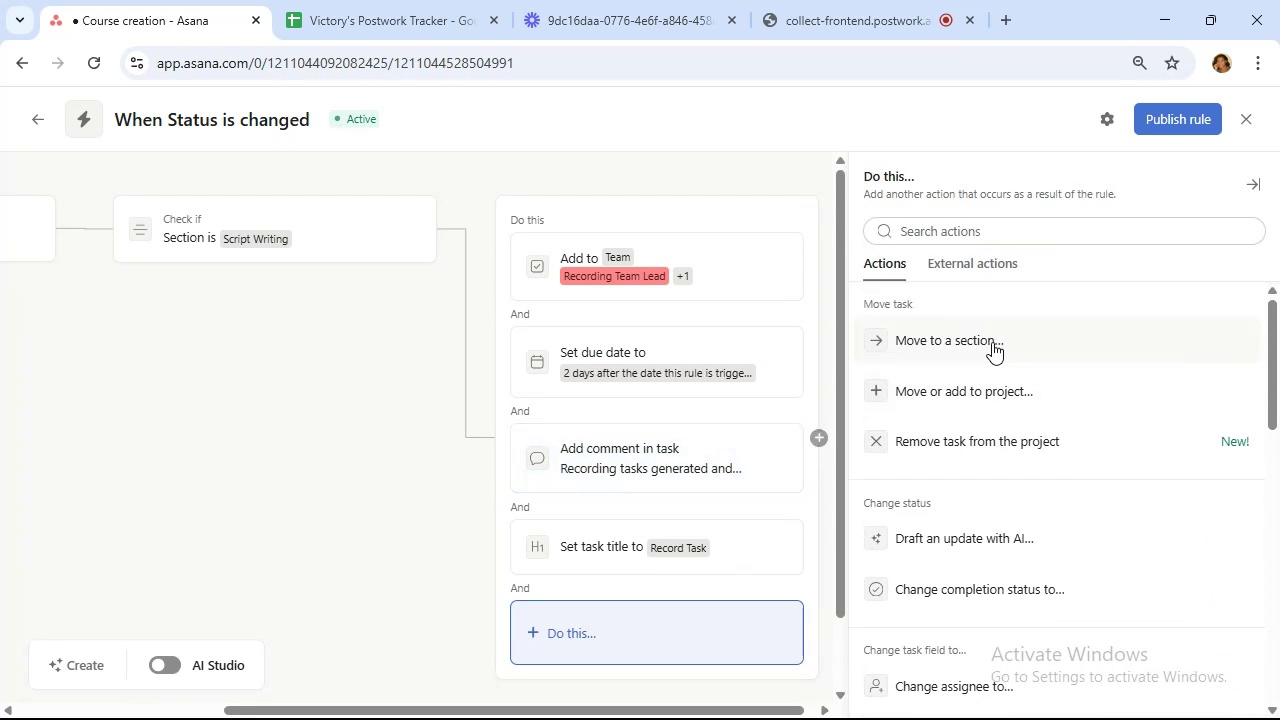 
left_click([992, 342])
 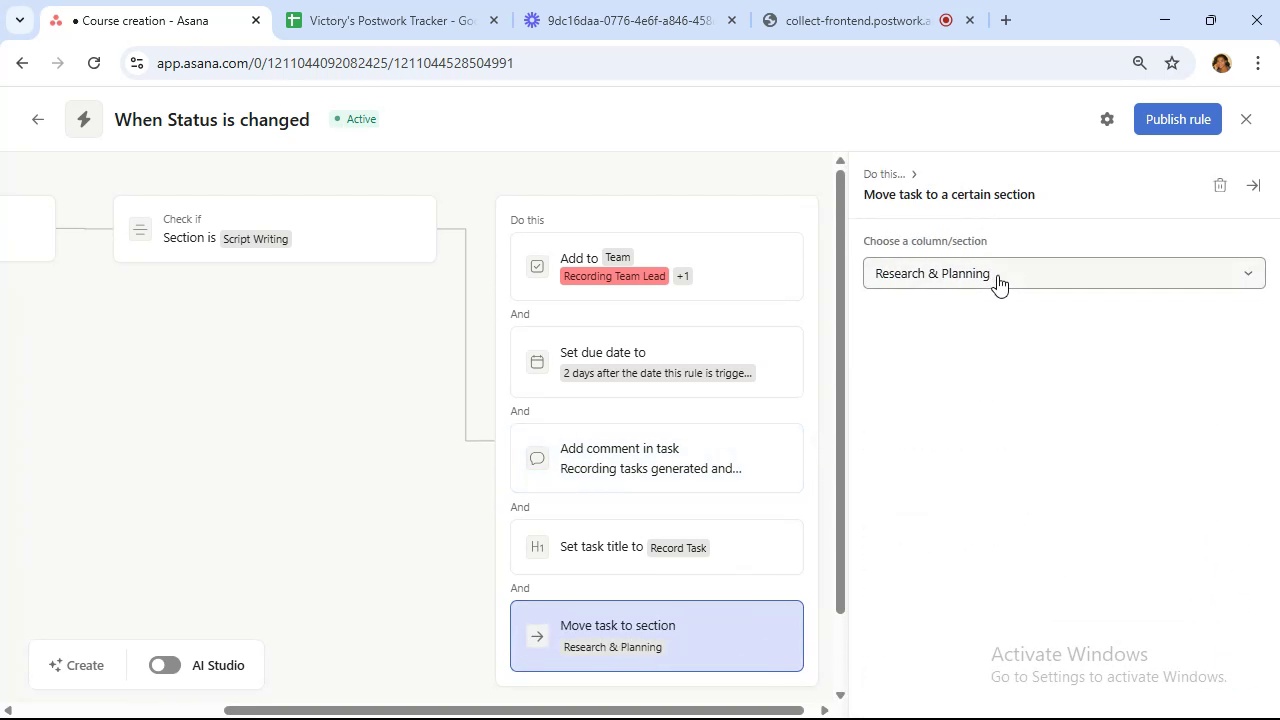 
left_click([997, 275])
 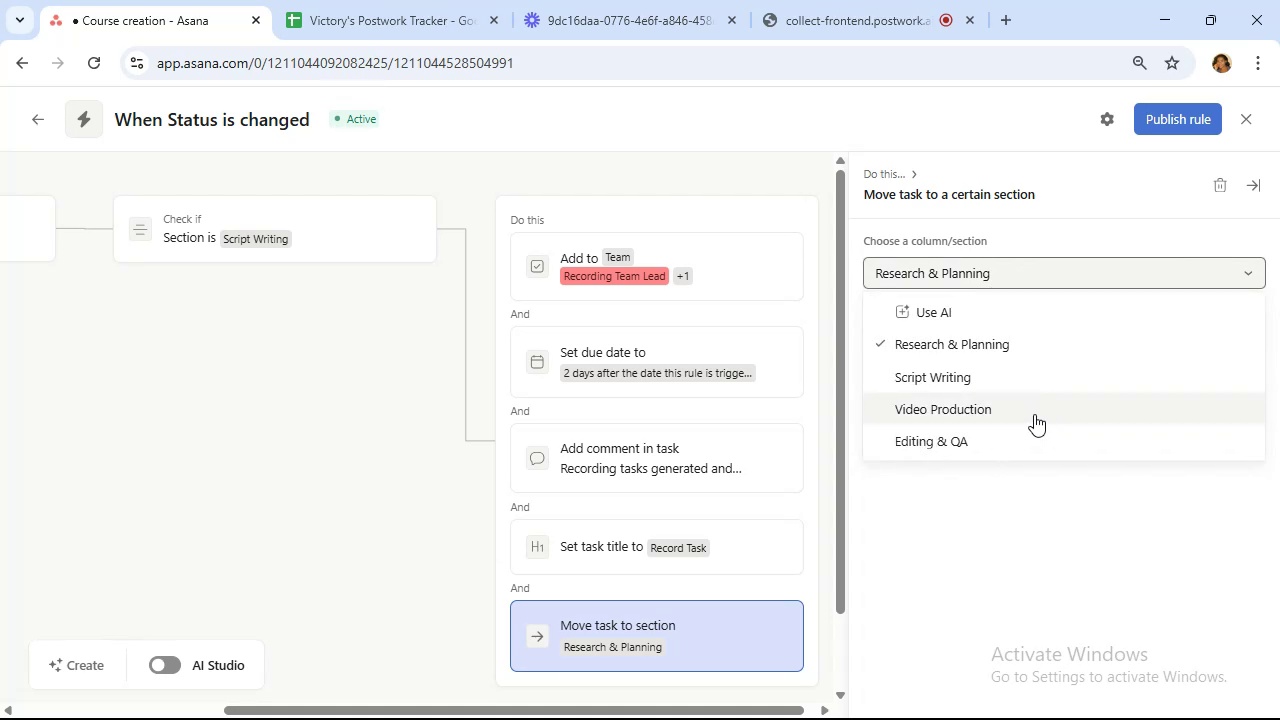 
left_click([1034, 414])
 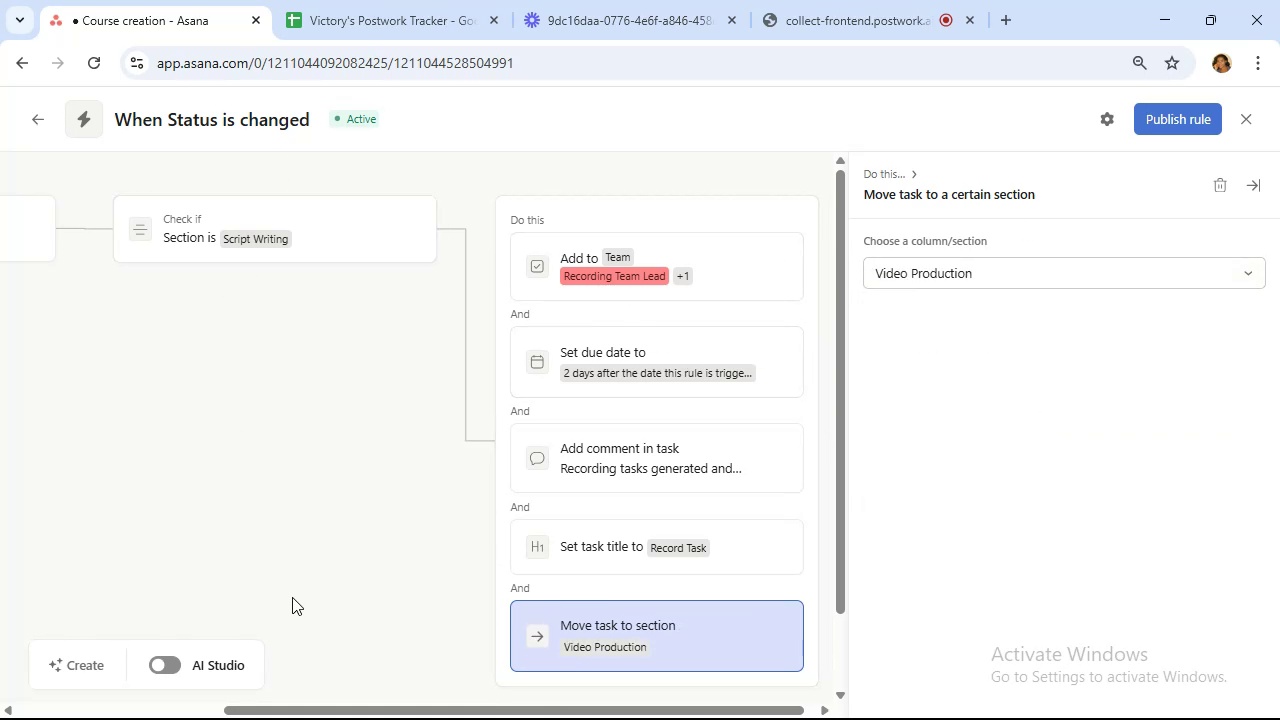 
wait(5.37)
 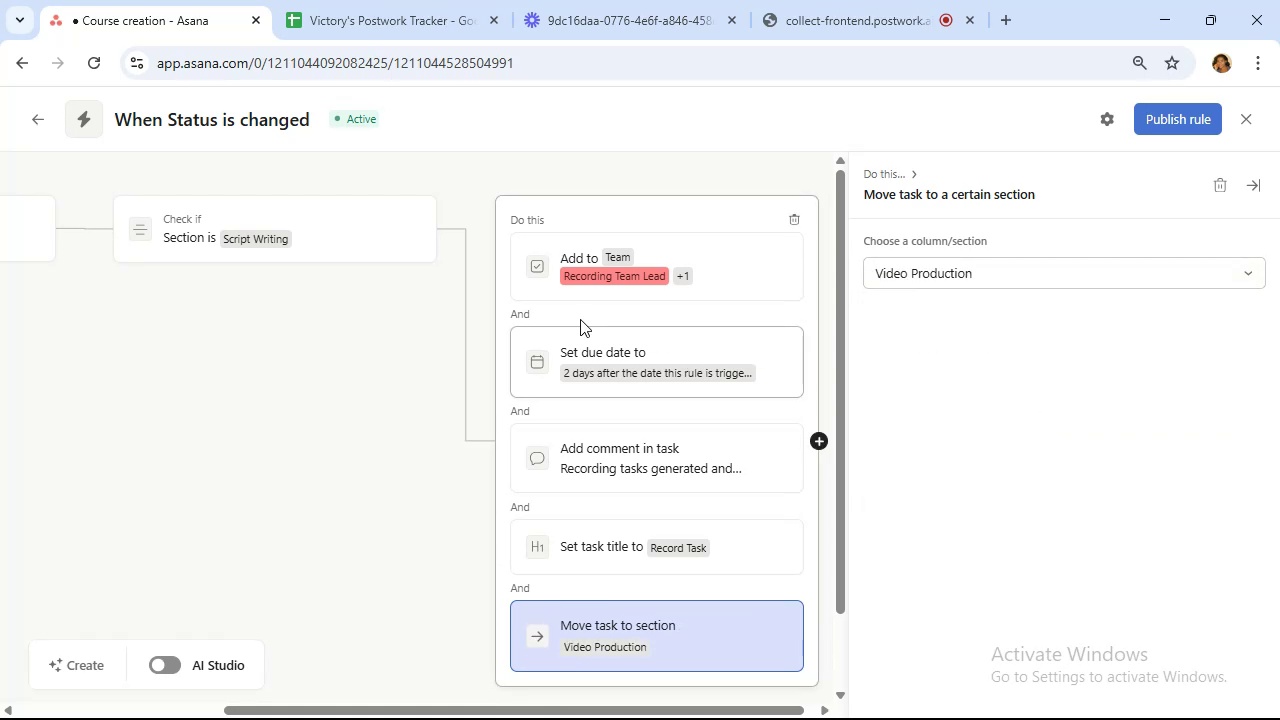 
left_click_drag(start_coordinate=[348, 707], to_coordinate=[88, 699])
 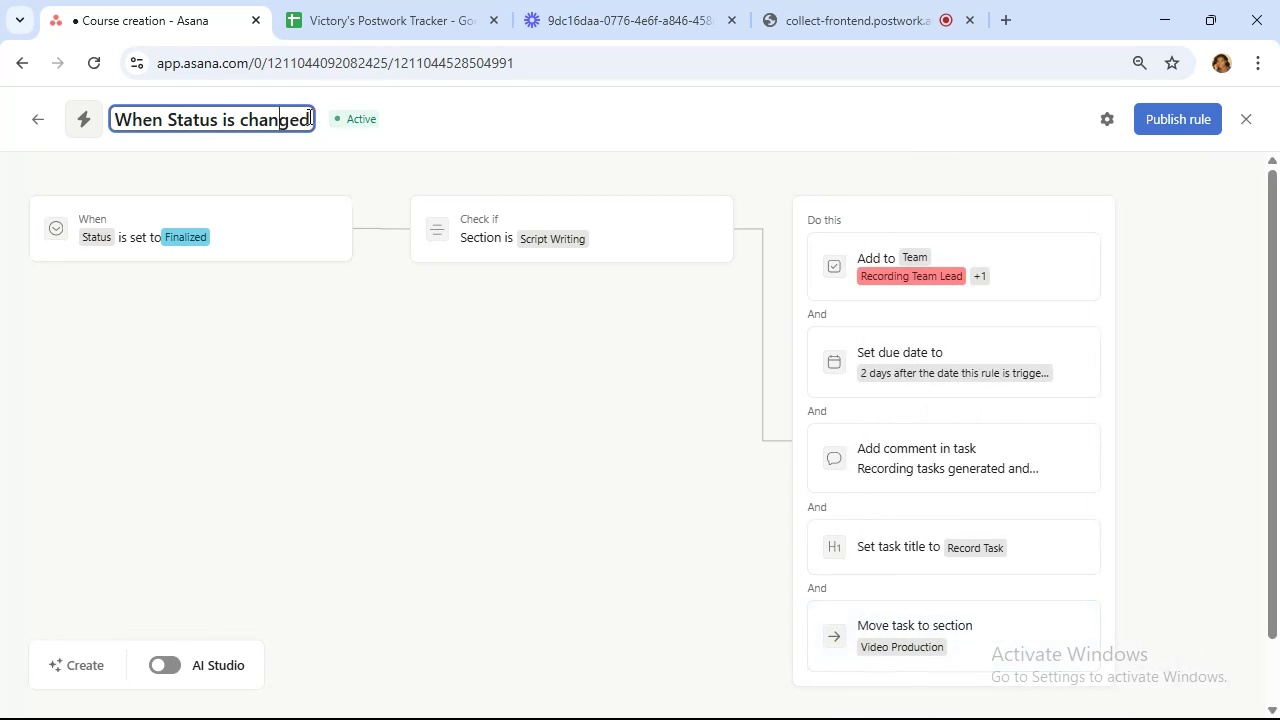 
wait(8.85)
 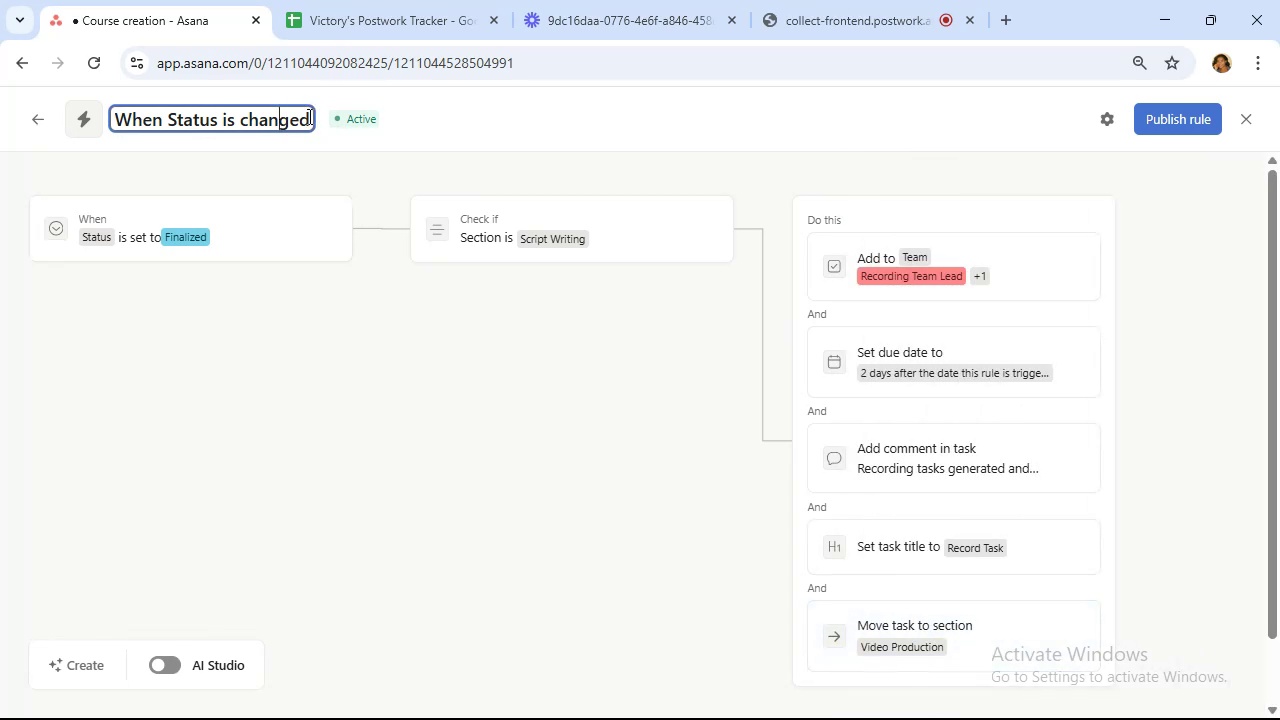 
left_click_drag(start_coordinate=[307, 117], to_coordinate=[241, 117])
 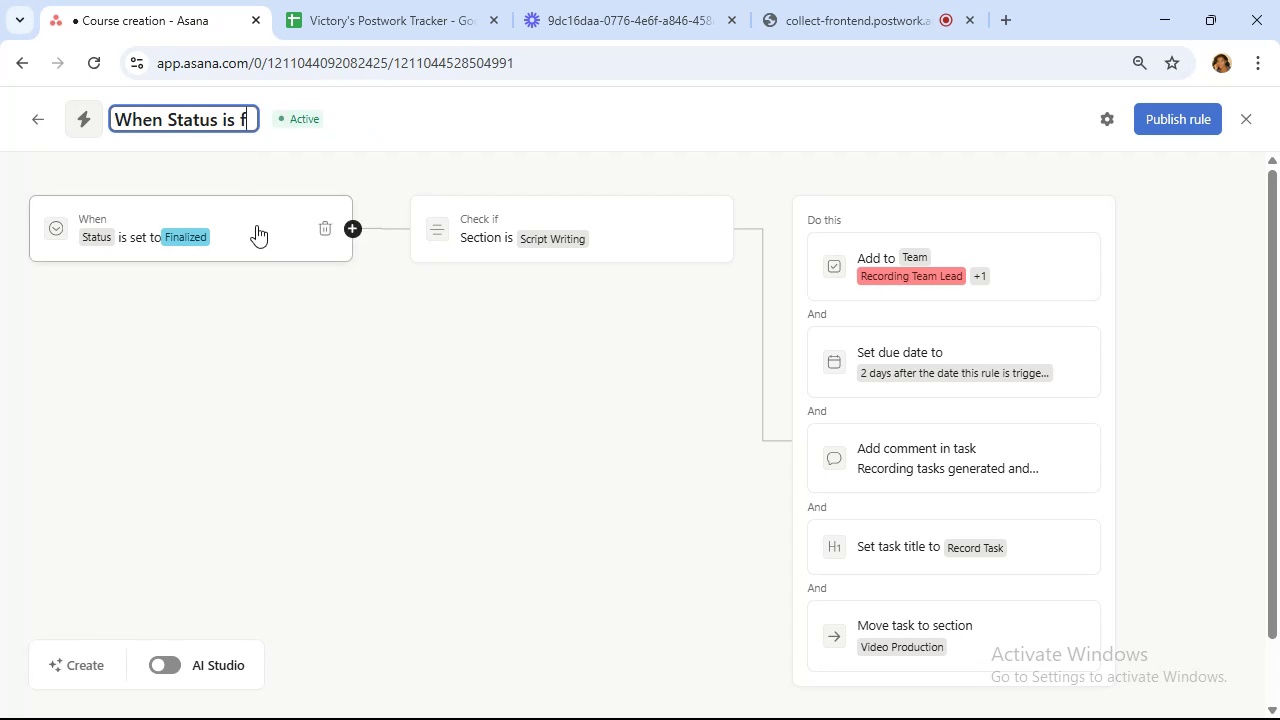 
type(finalized)
 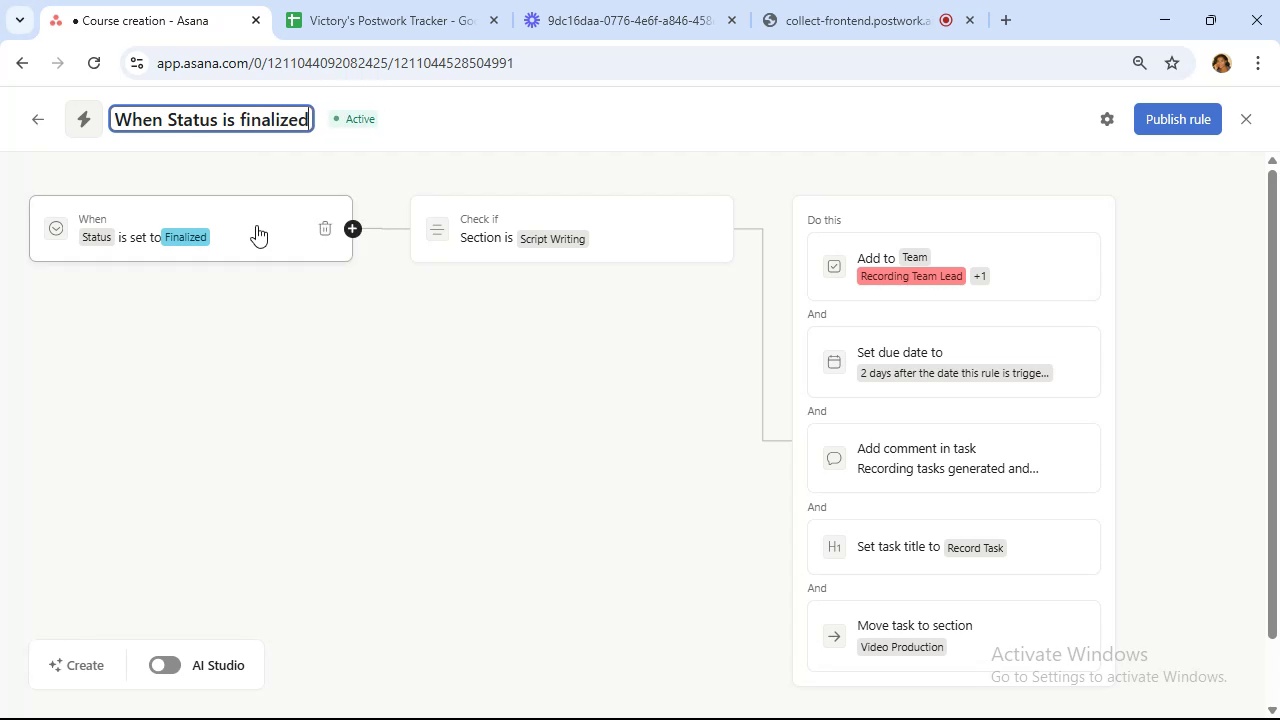 
hold_key(key=ArrowLeft, duration=0.97)
 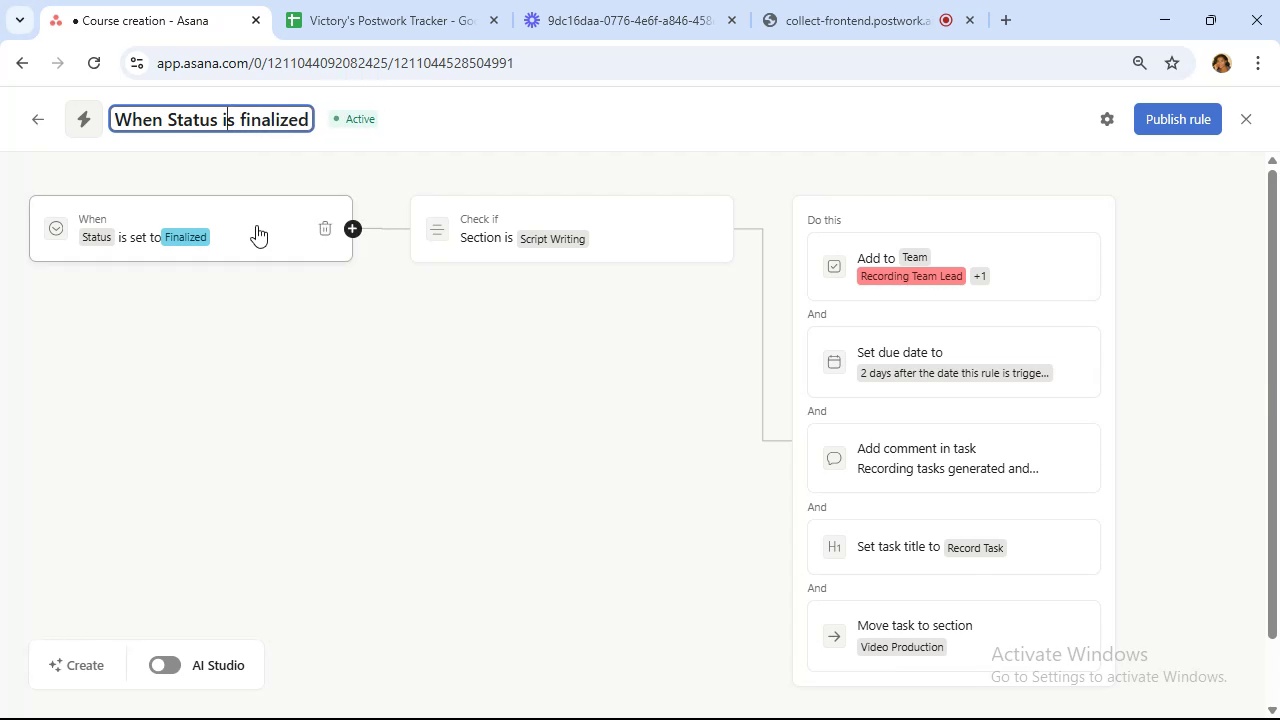 
key(ArrowLeft)
 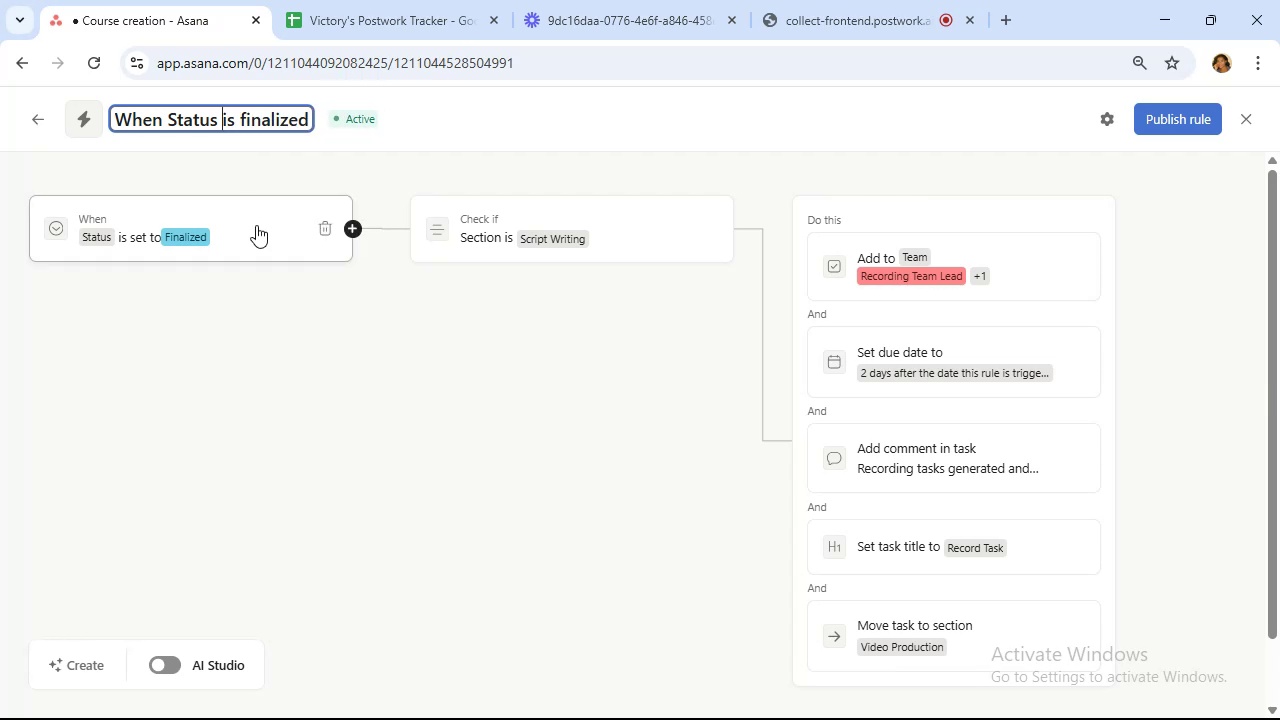 
key(ArrowLeft)
 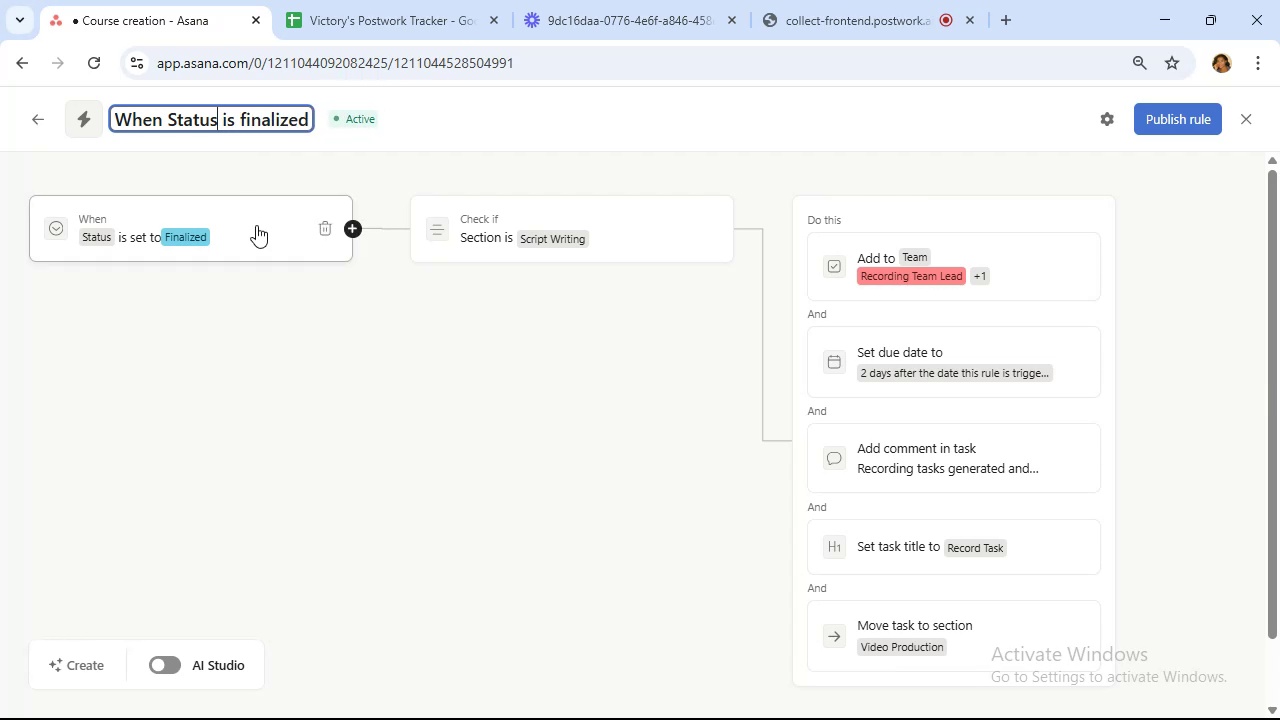 
key(ArrowLeft)
 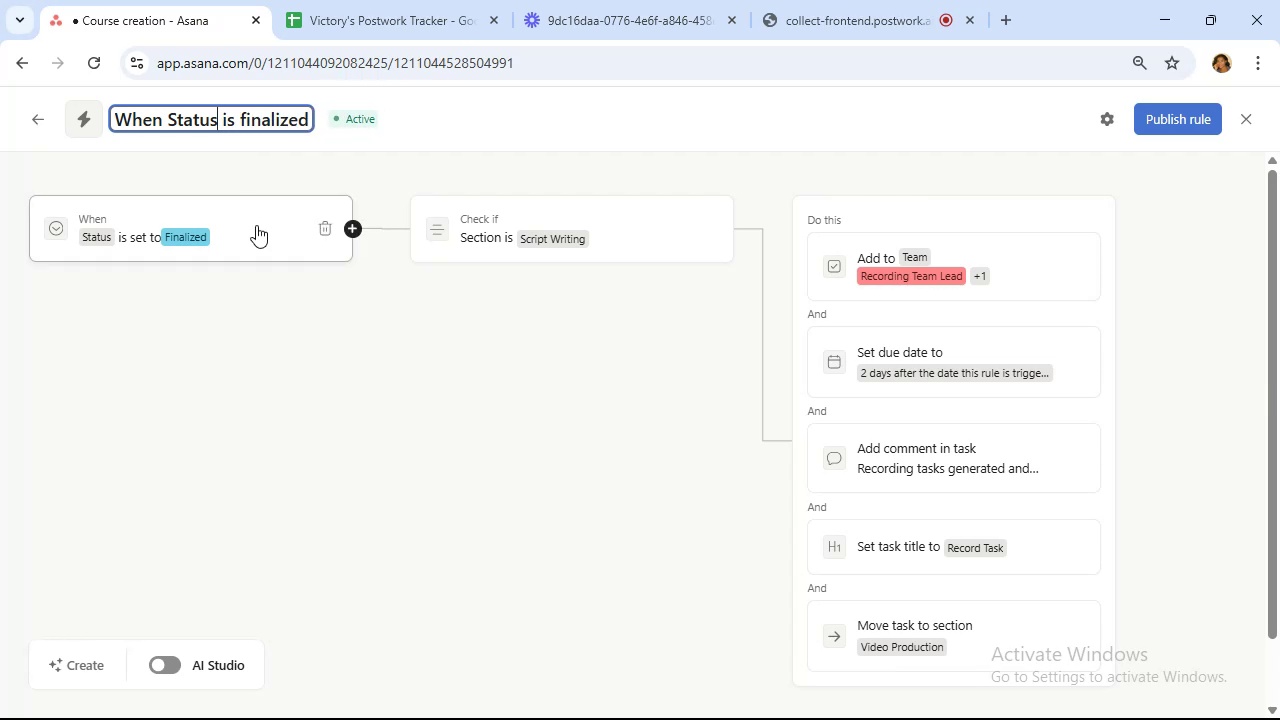 
key(ArrowLeft)
 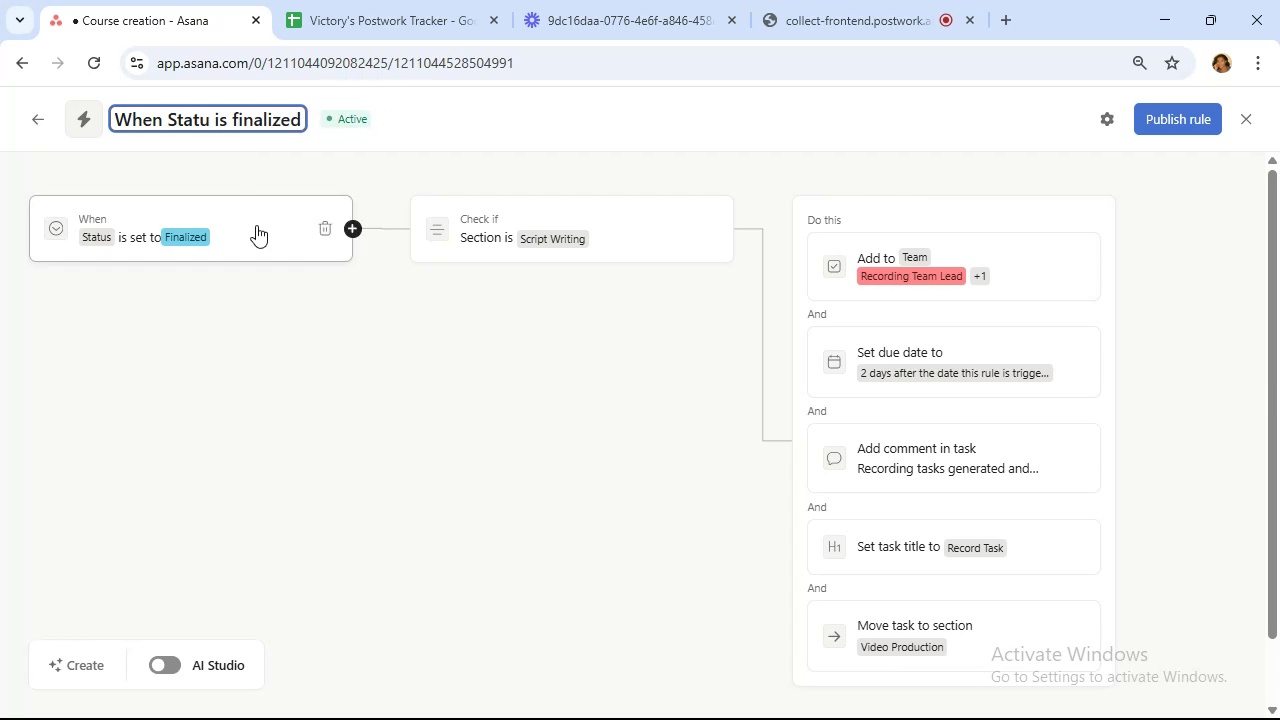 
key(Backspace)
key(Backspace)
key(Backspace)
key(Backspace)
key(Backspace)
type(cript)
 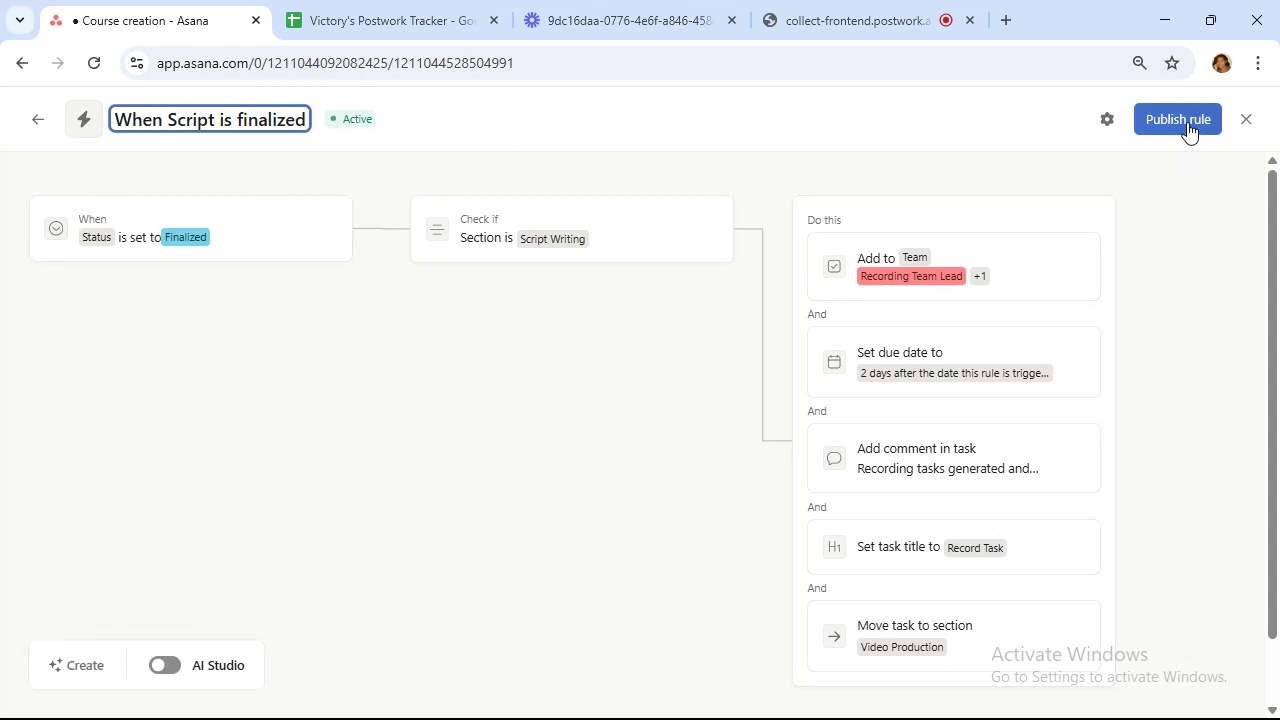 
wait(5.23)
 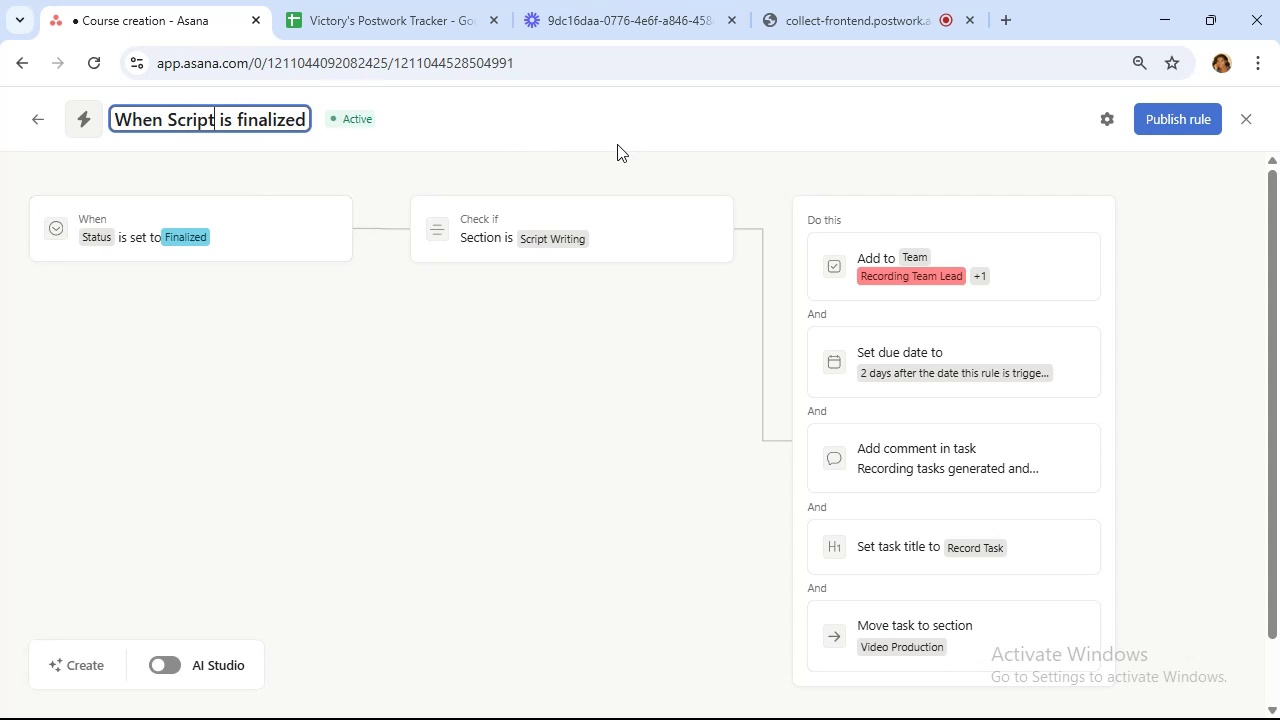 
left_click([1187, 122])
 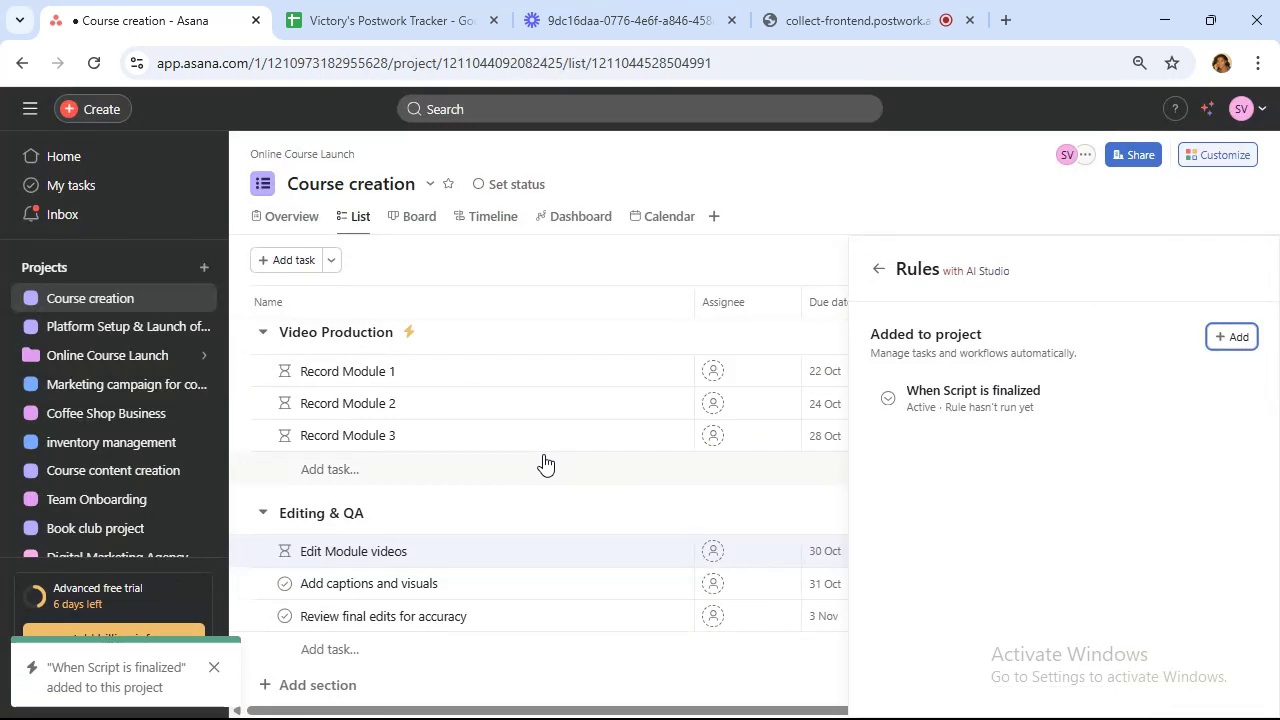 
scroll: coordinate [547, 450], scroll_direction: up, amount: 2.0
 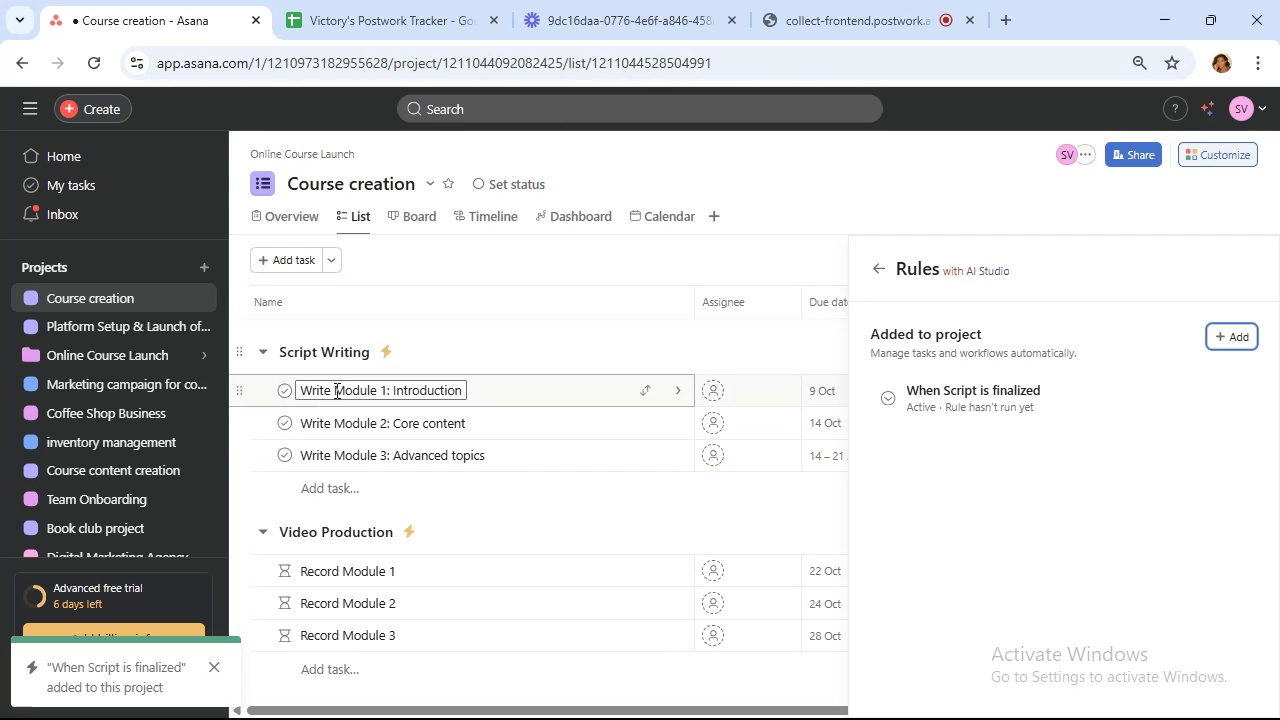 
left_click([335, 390])
 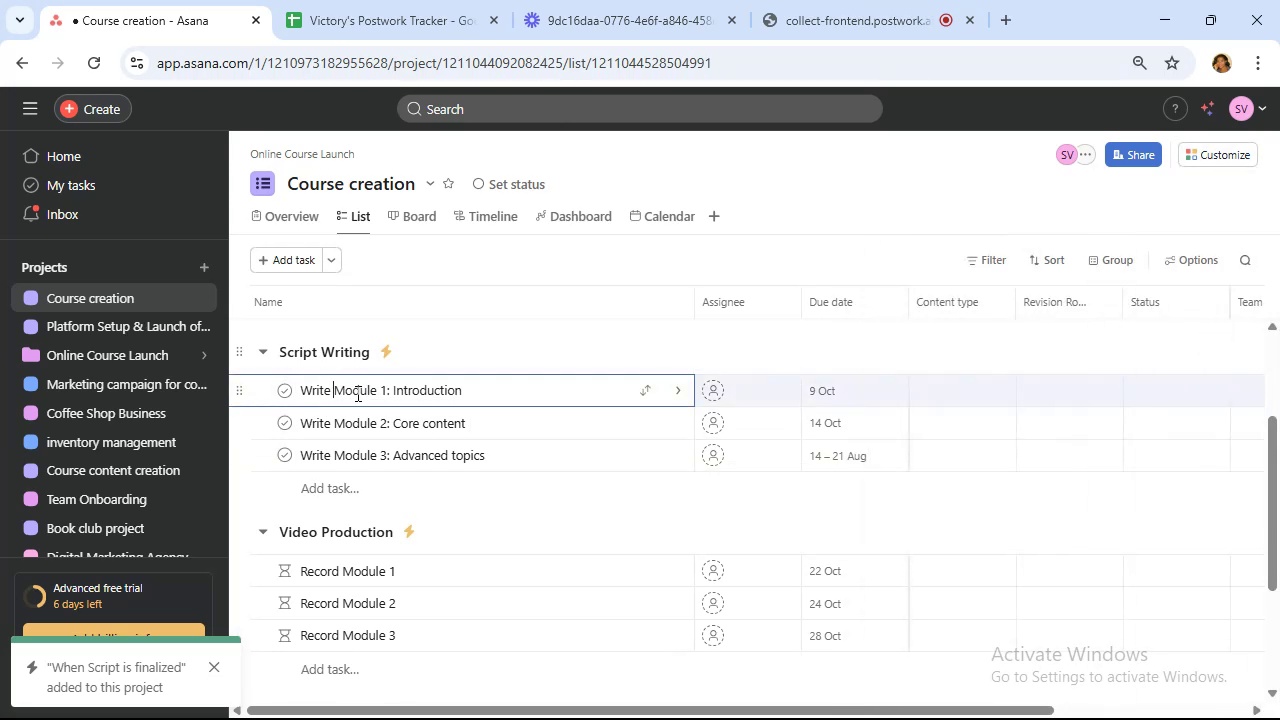 
key(Backspace)
 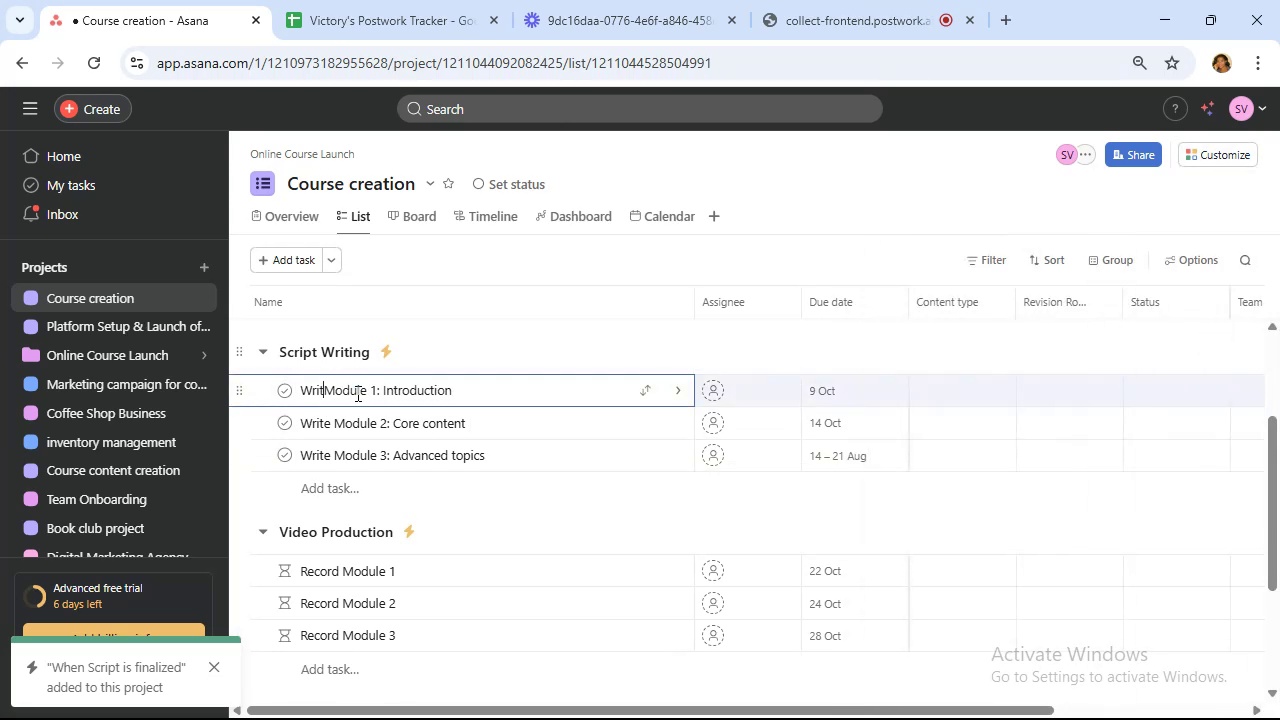 
key(Backspace)
 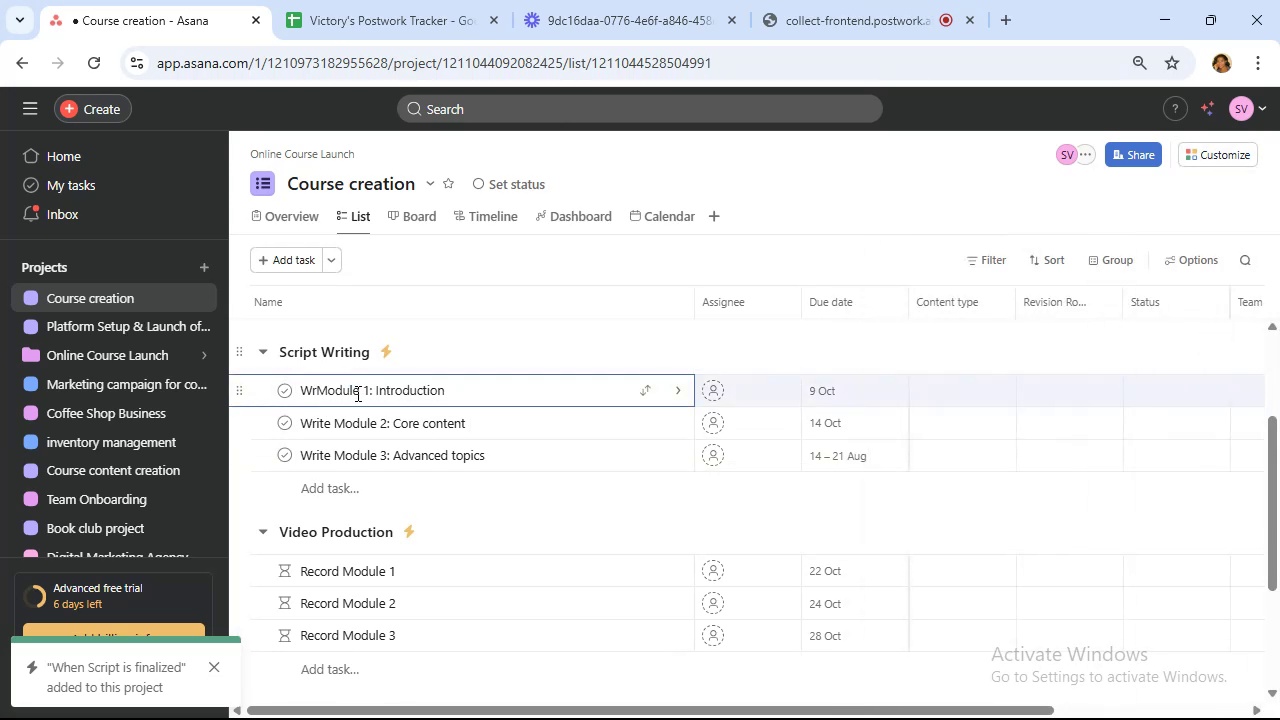 
key(Backspace)
 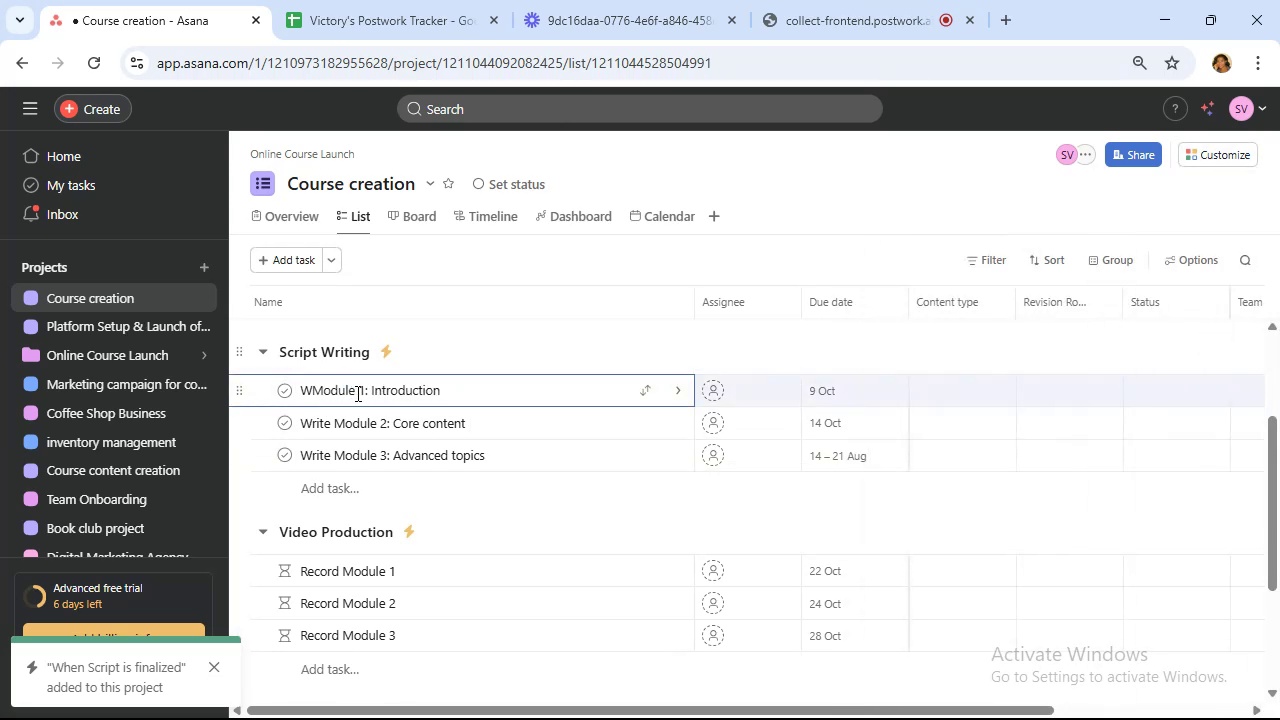 
key(Backspace)
 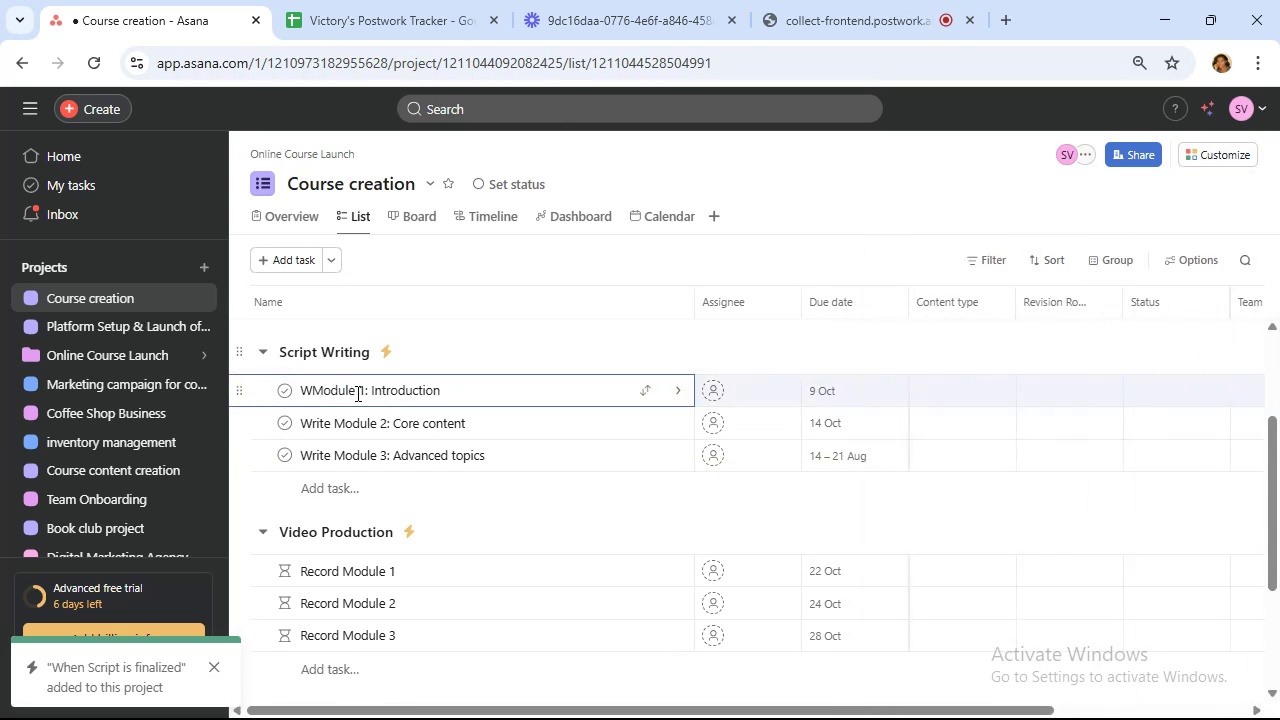 
key(Backspace)
 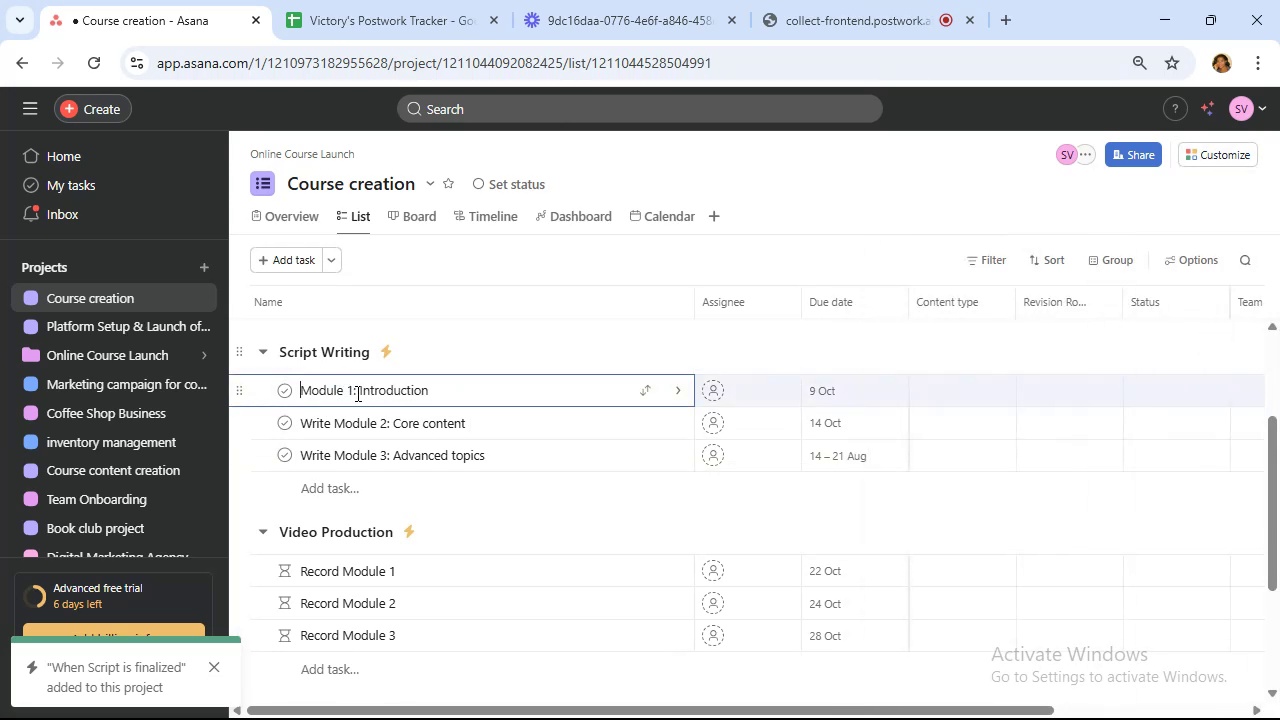 
key(Backspace)
 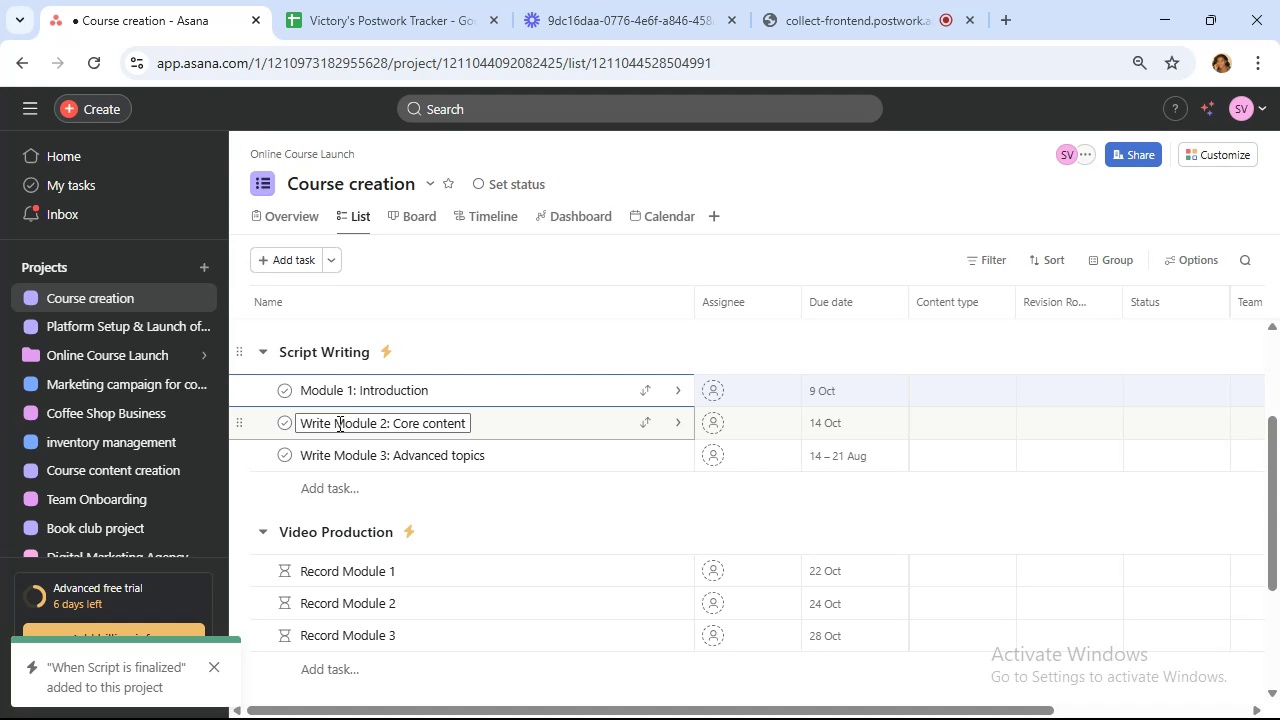 
left_click([335, 423])
 